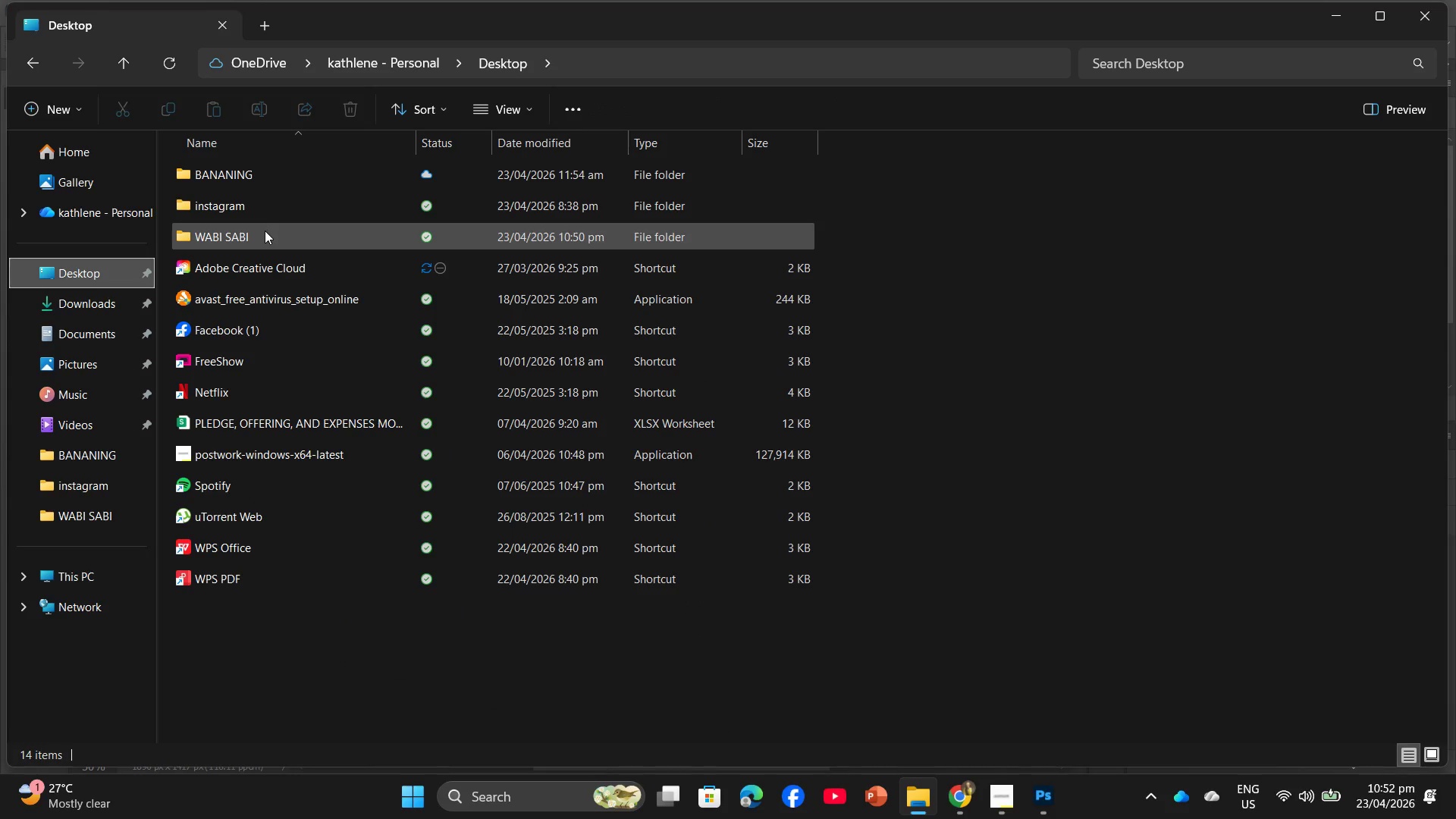 
double_click([265, 231])
 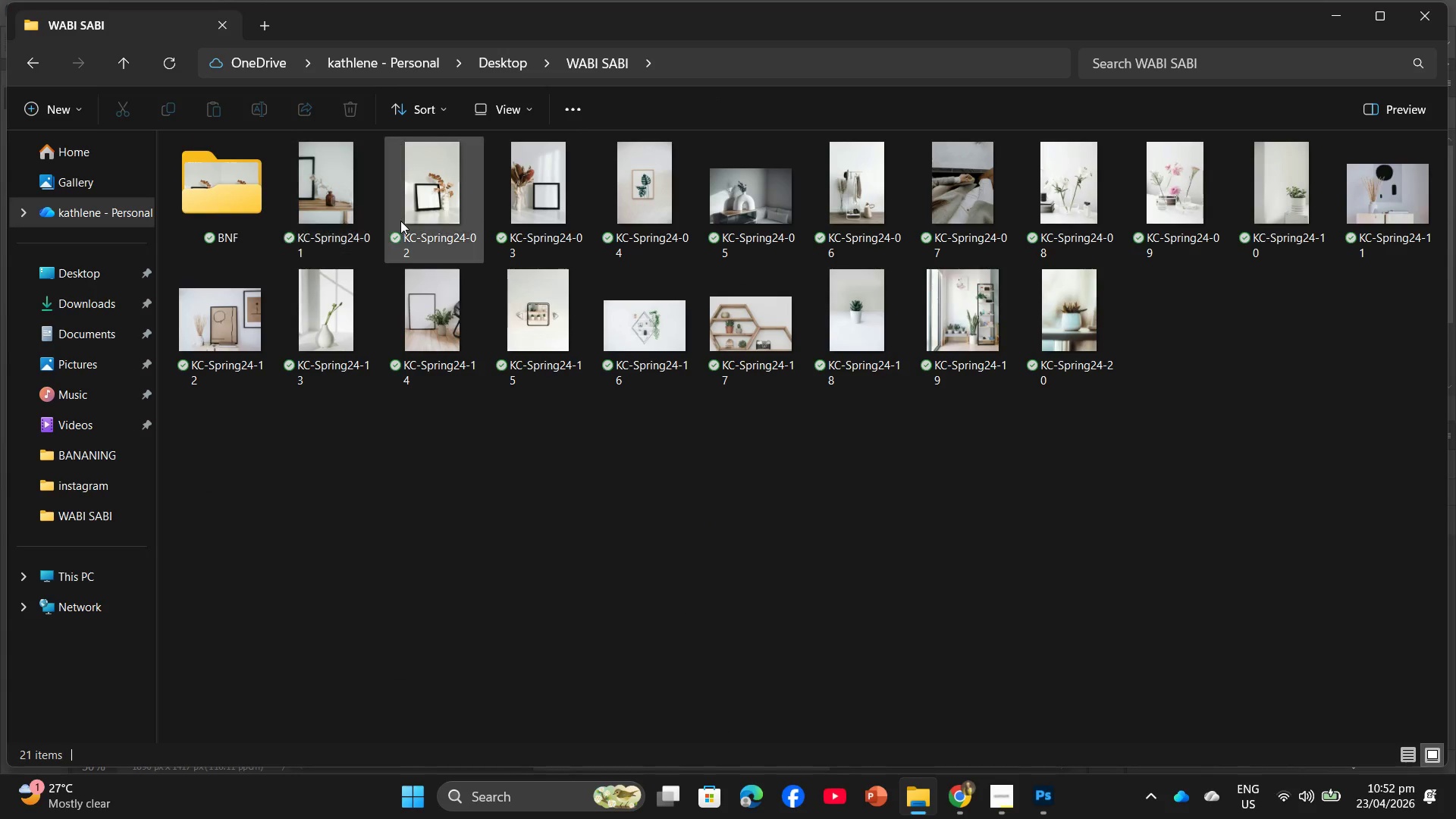 
wait(5.62)
 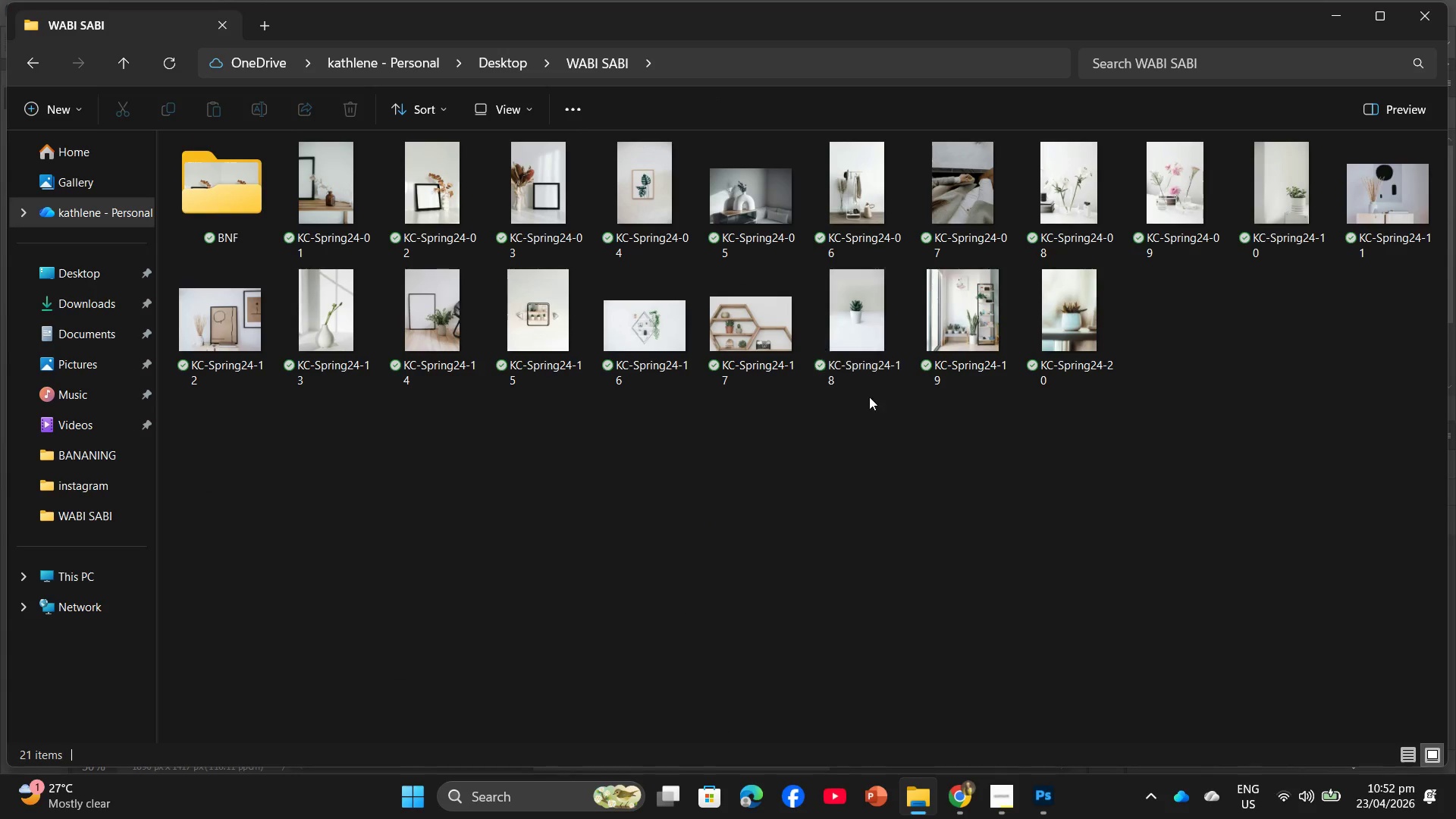 
left_click_drag(start_coordinate=[529, 177], to_coordinate=[629, 436])
 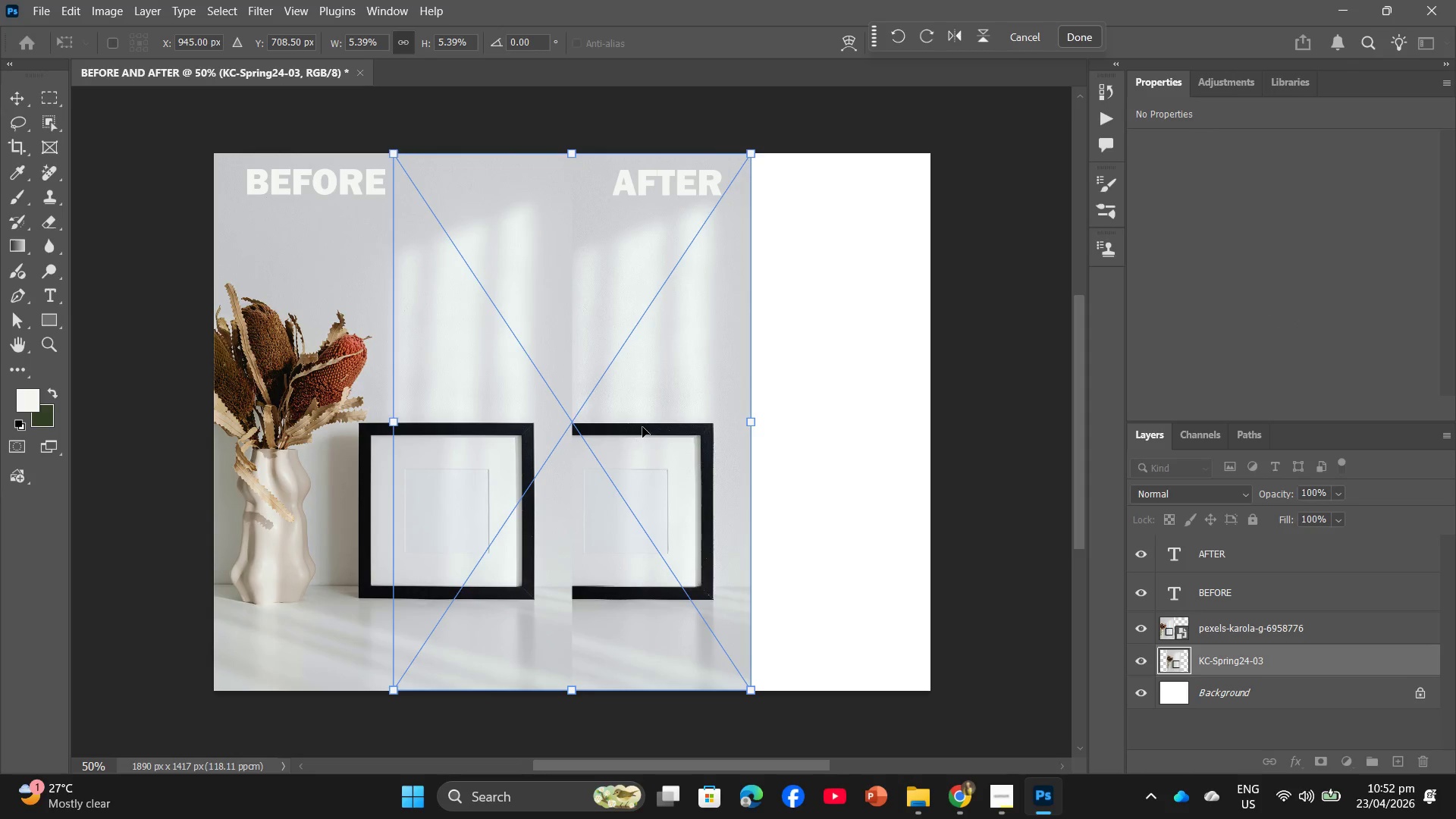 
left_click_drag(start_coordinate=[637, 416], to_coordinate=[814, 414])
 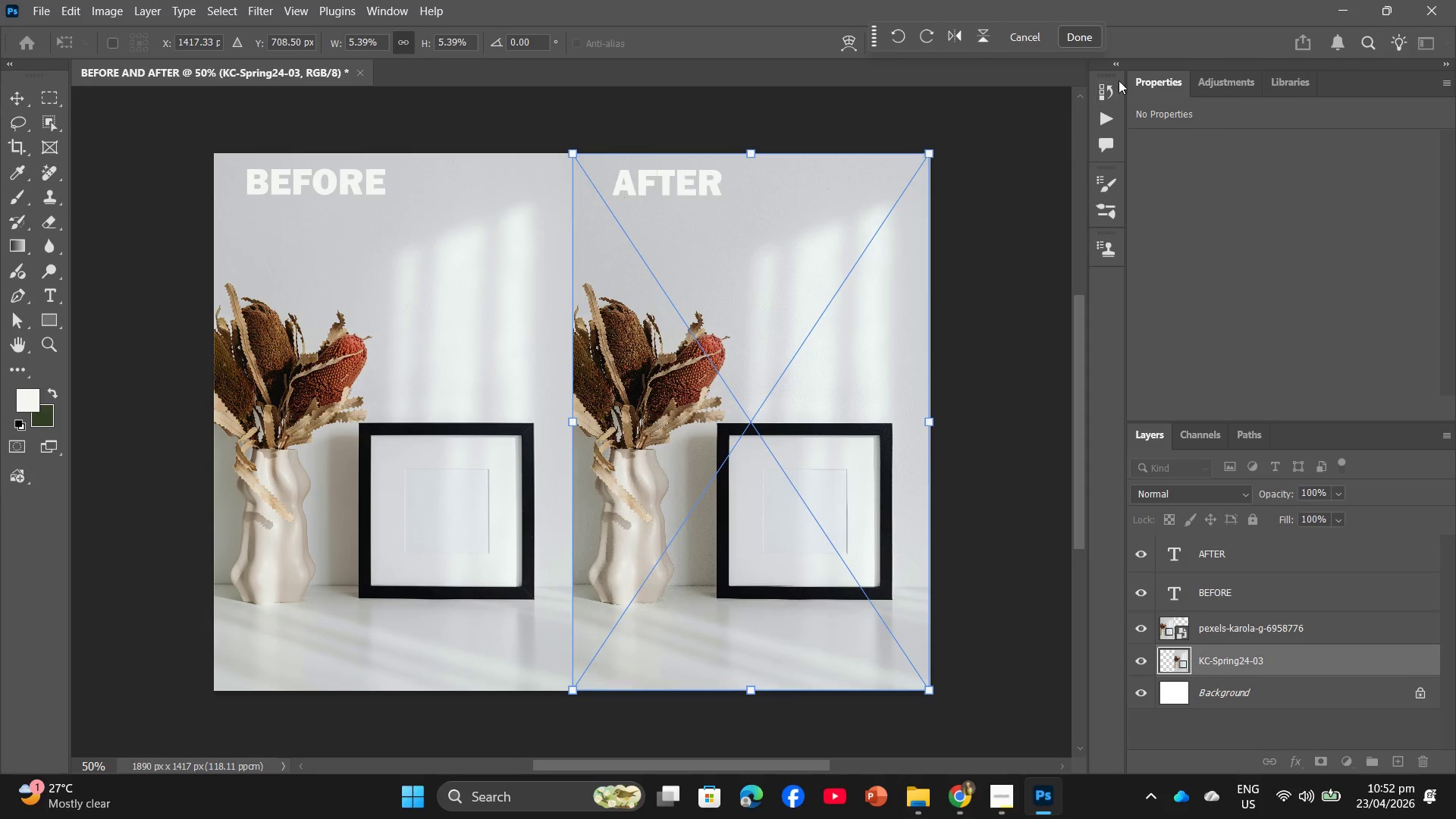 
left_click([1076, 30])
 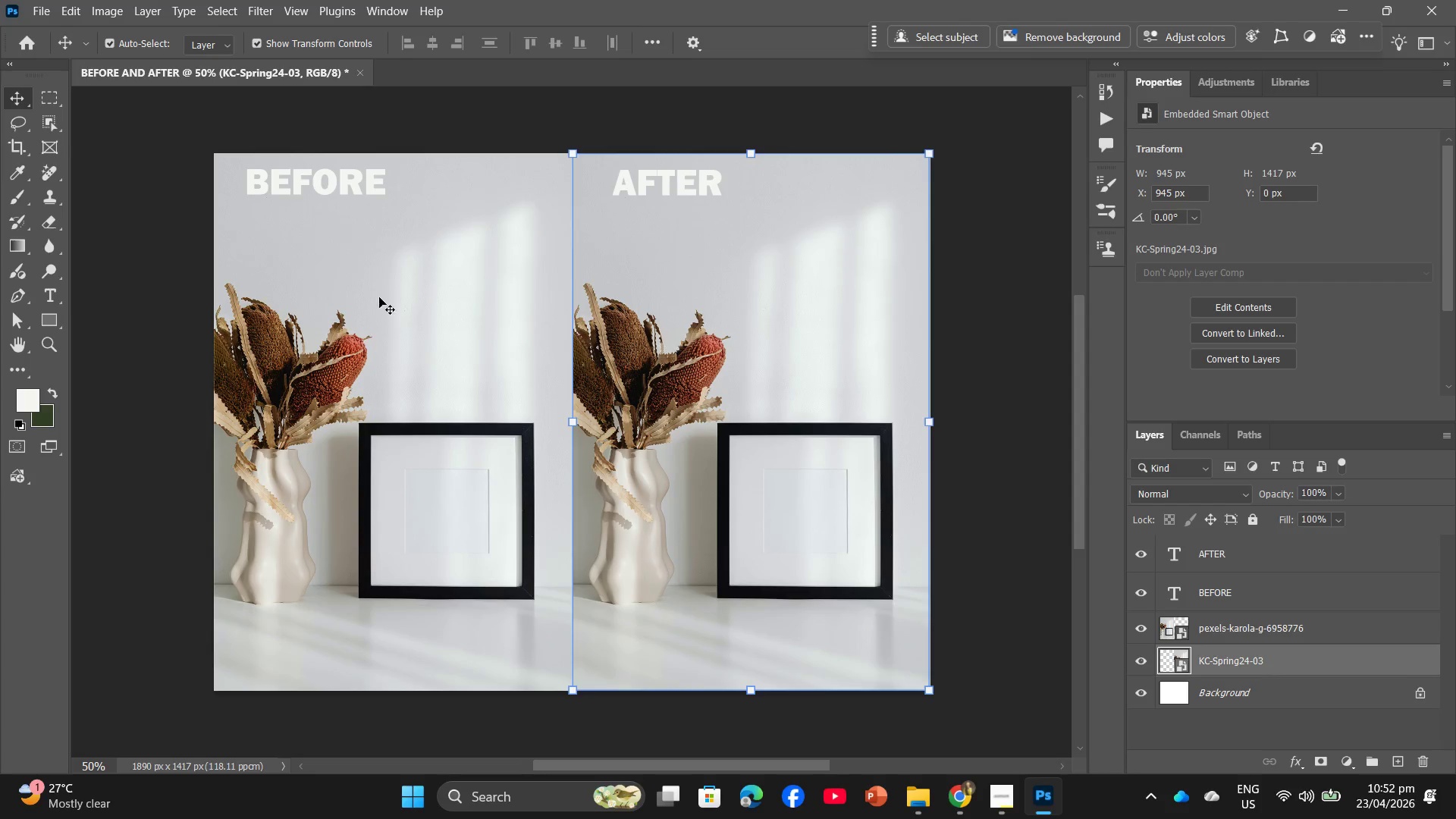 
left_click([33, 8])
 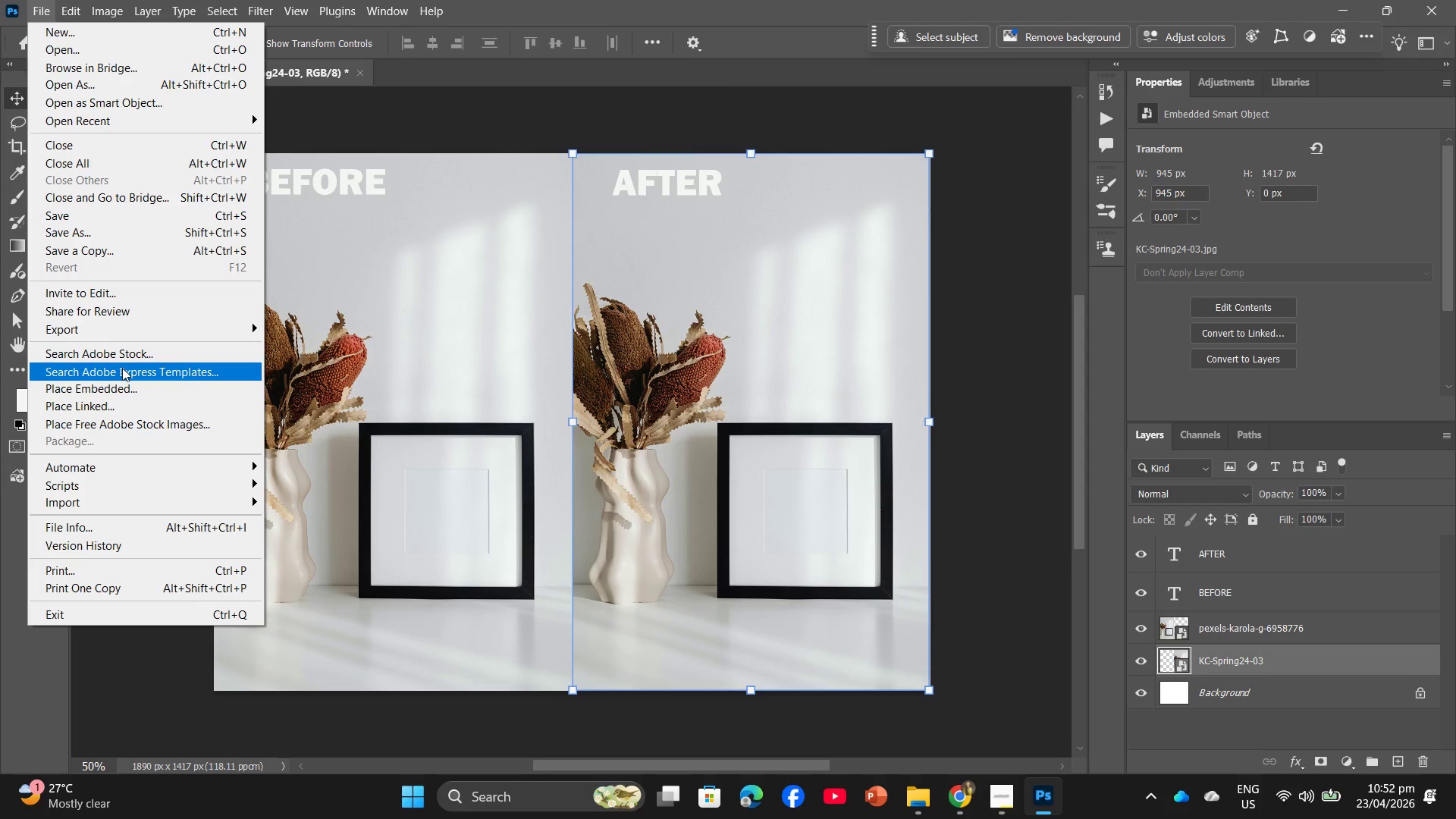 
left_click([127, 335])
 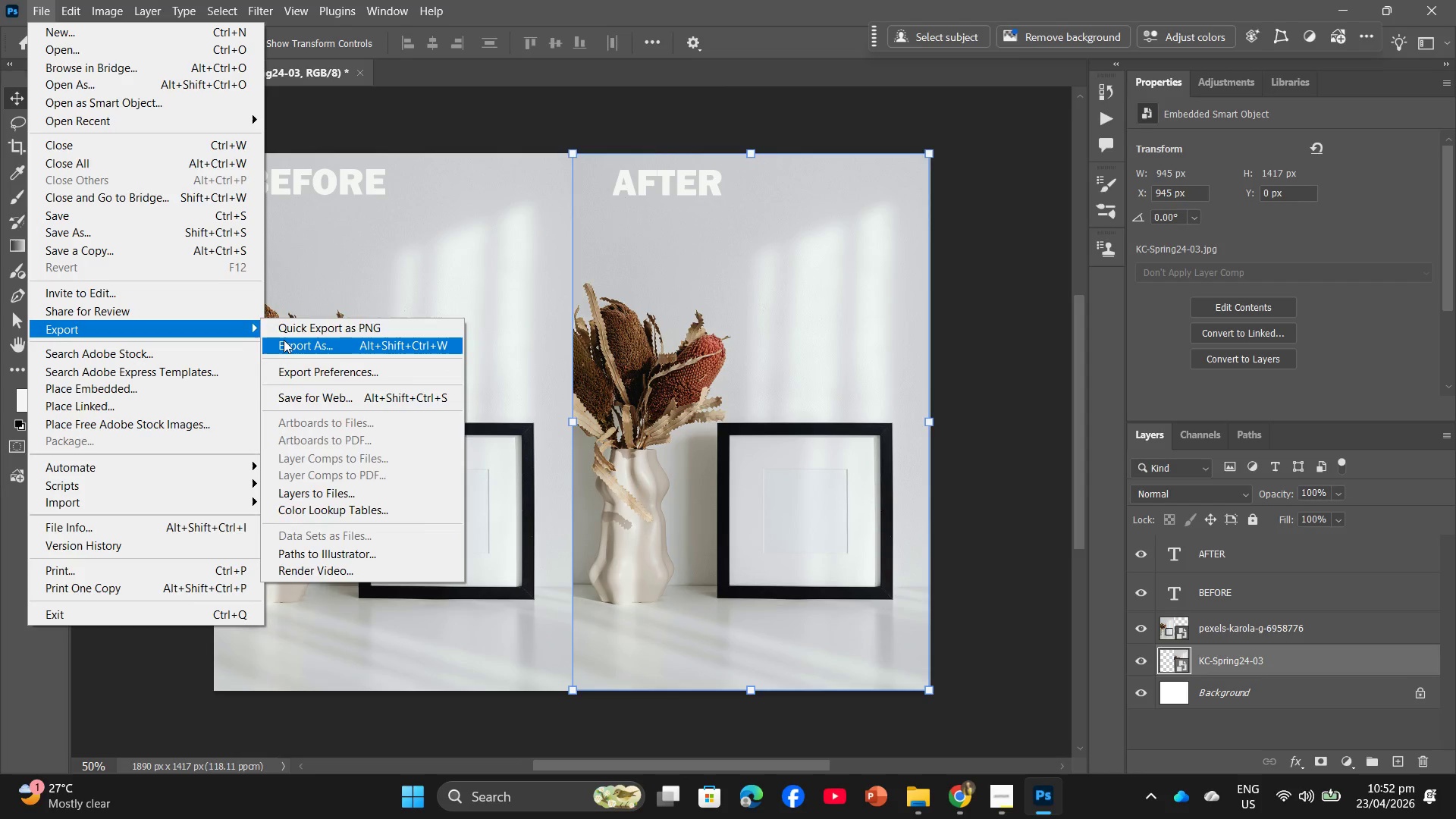 
left_click([284, 340])
 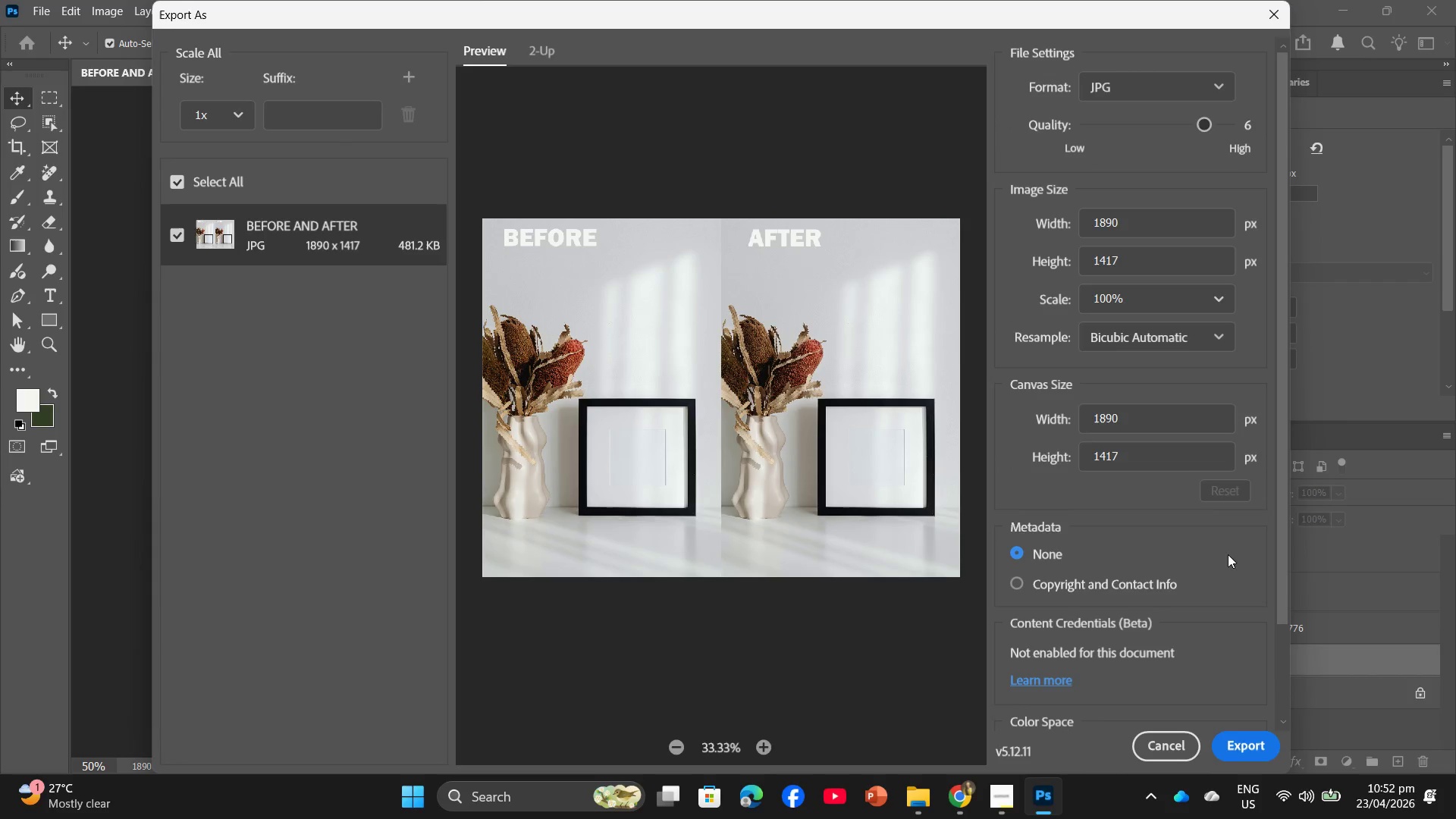 
left_click([1256, 748])
 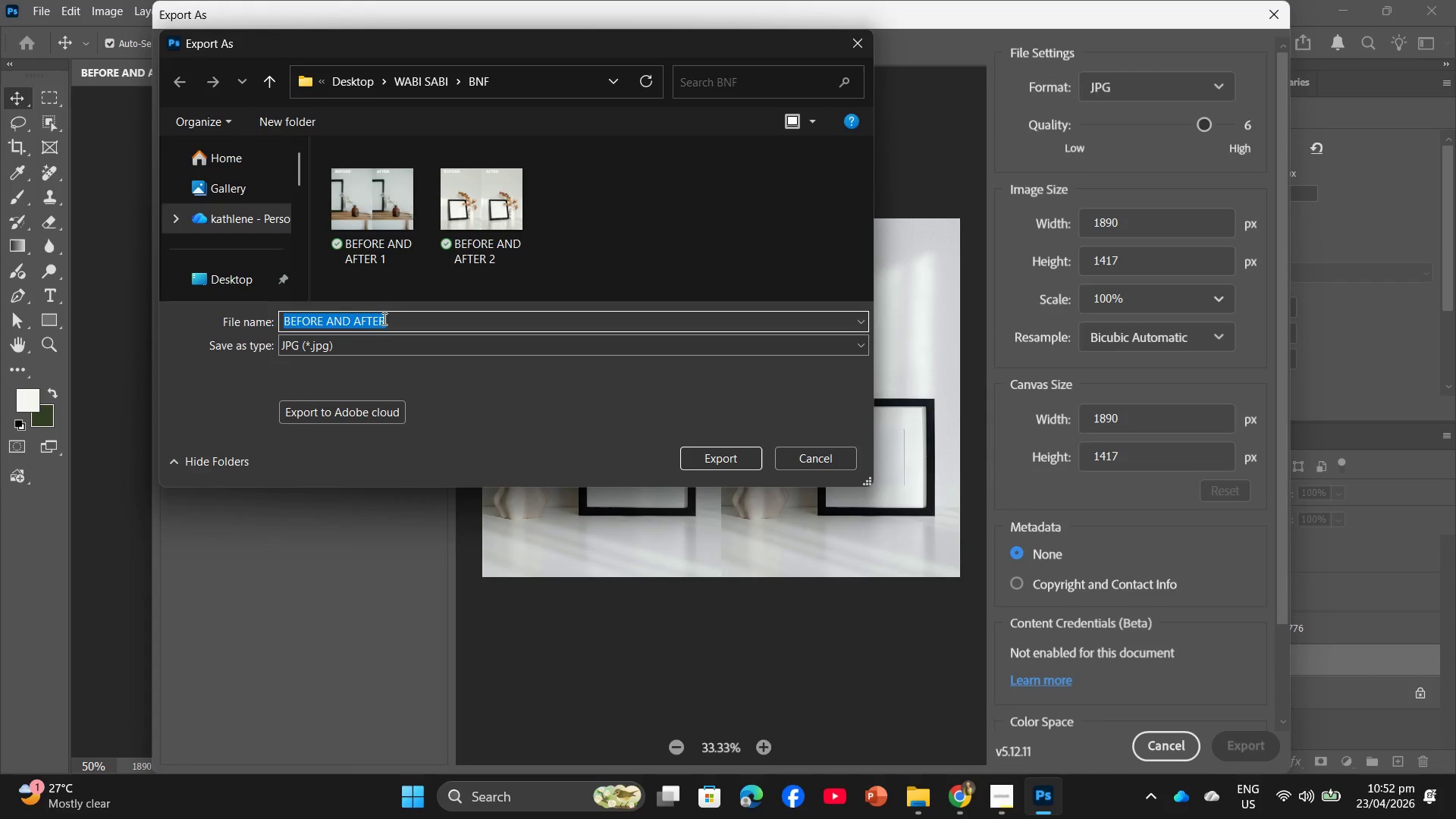 
left_click([387, 310])
 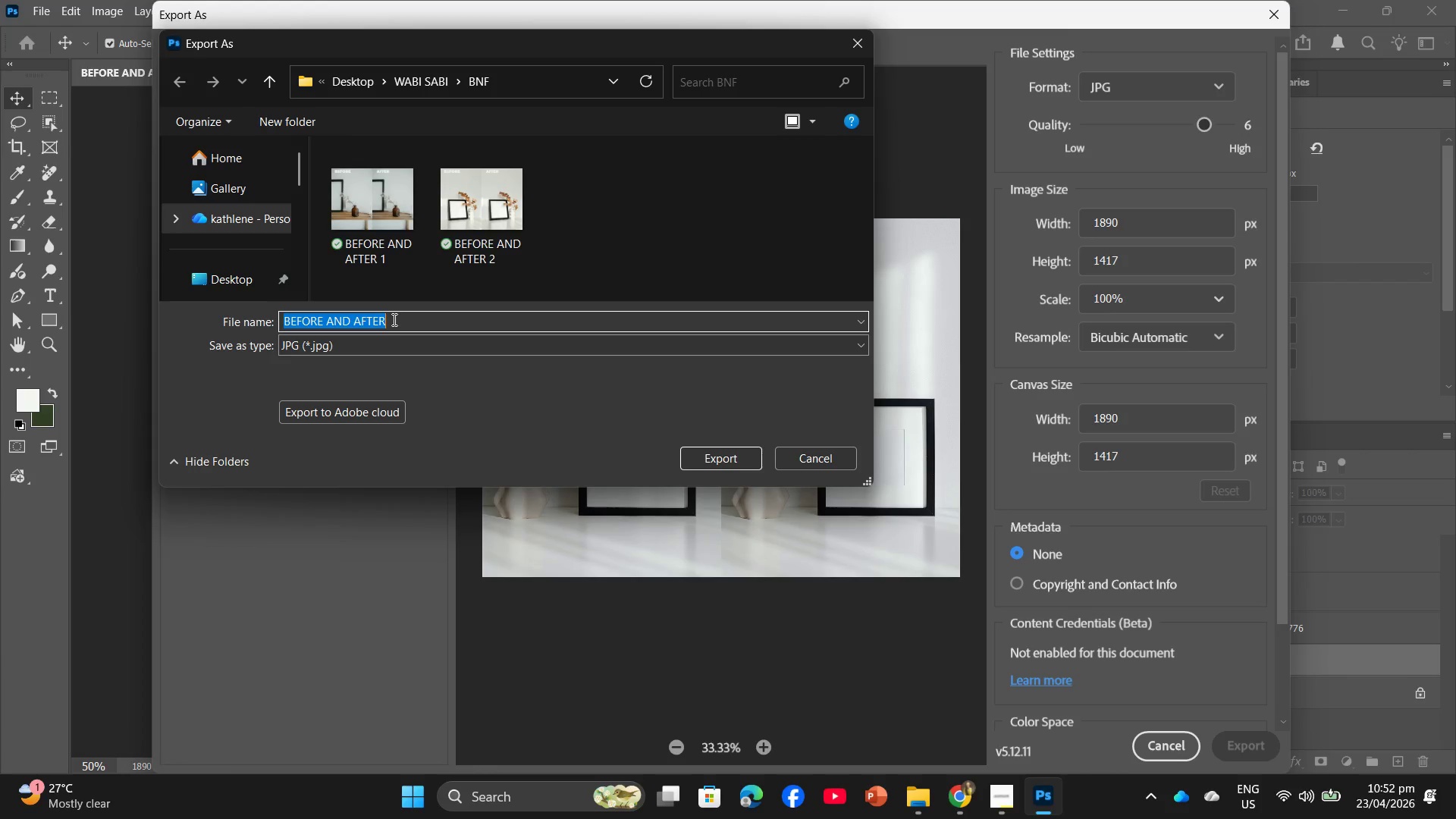 
left_click([393, 319])
 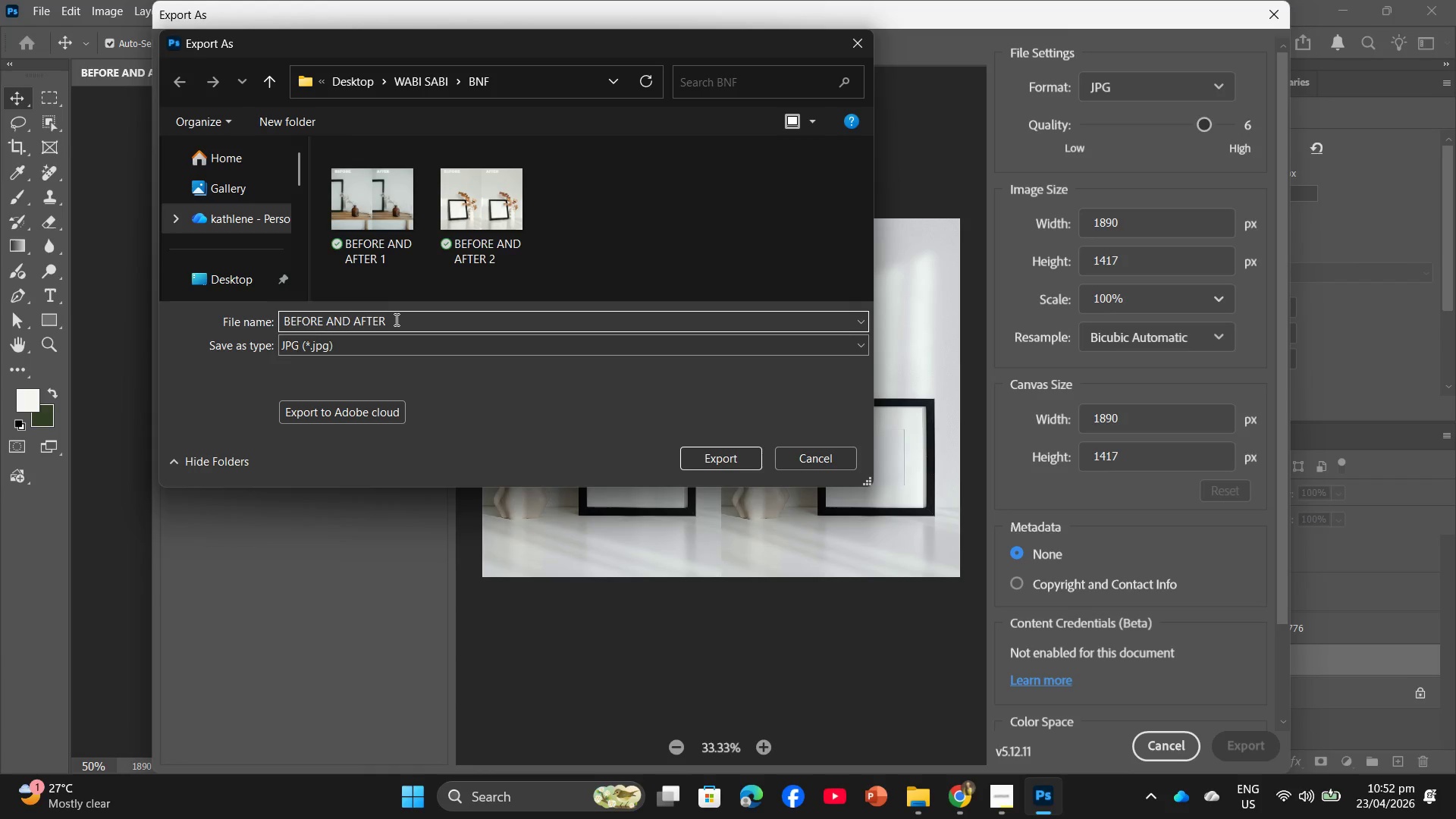 
key(Space)
 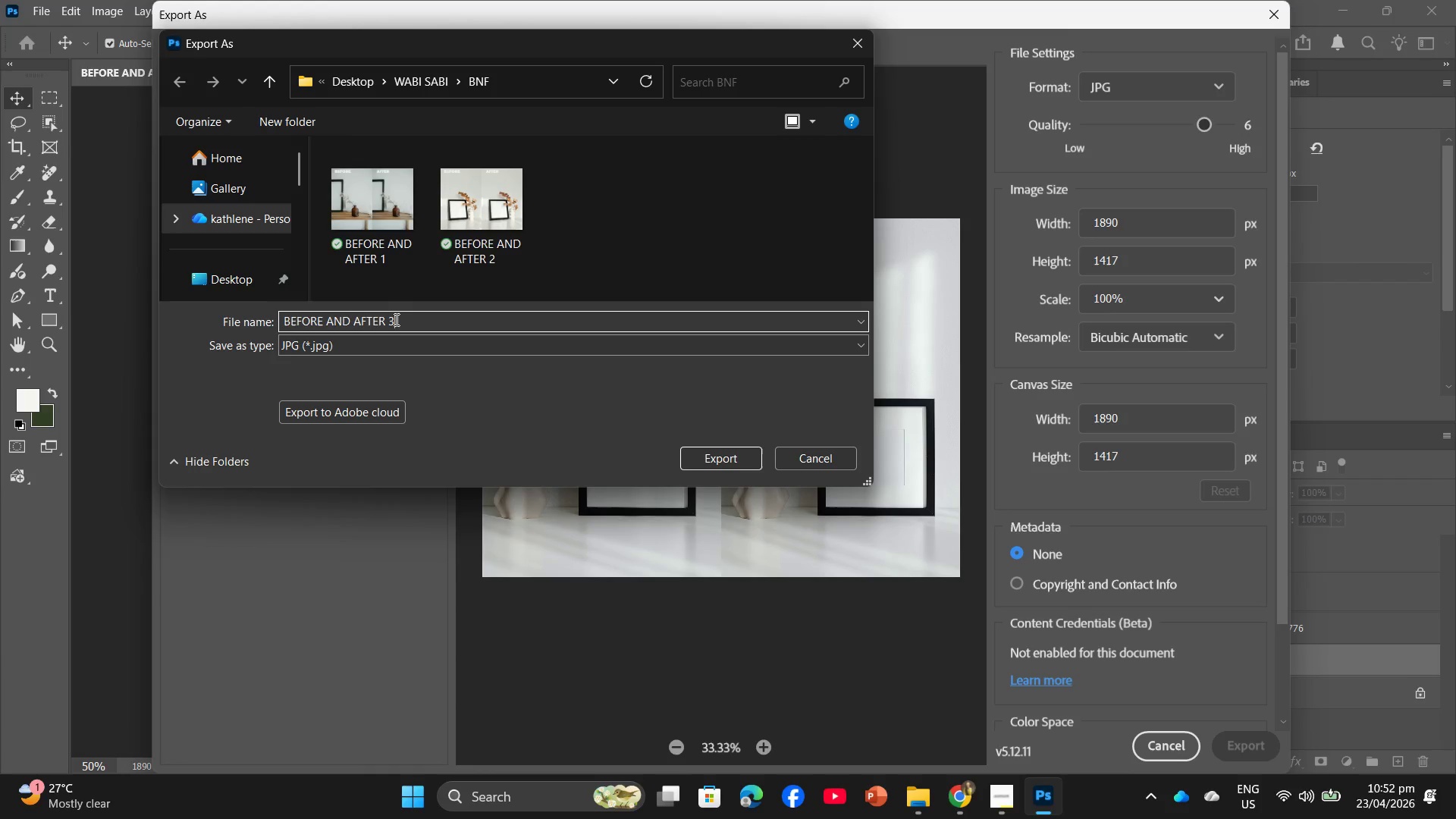 
key(3)
 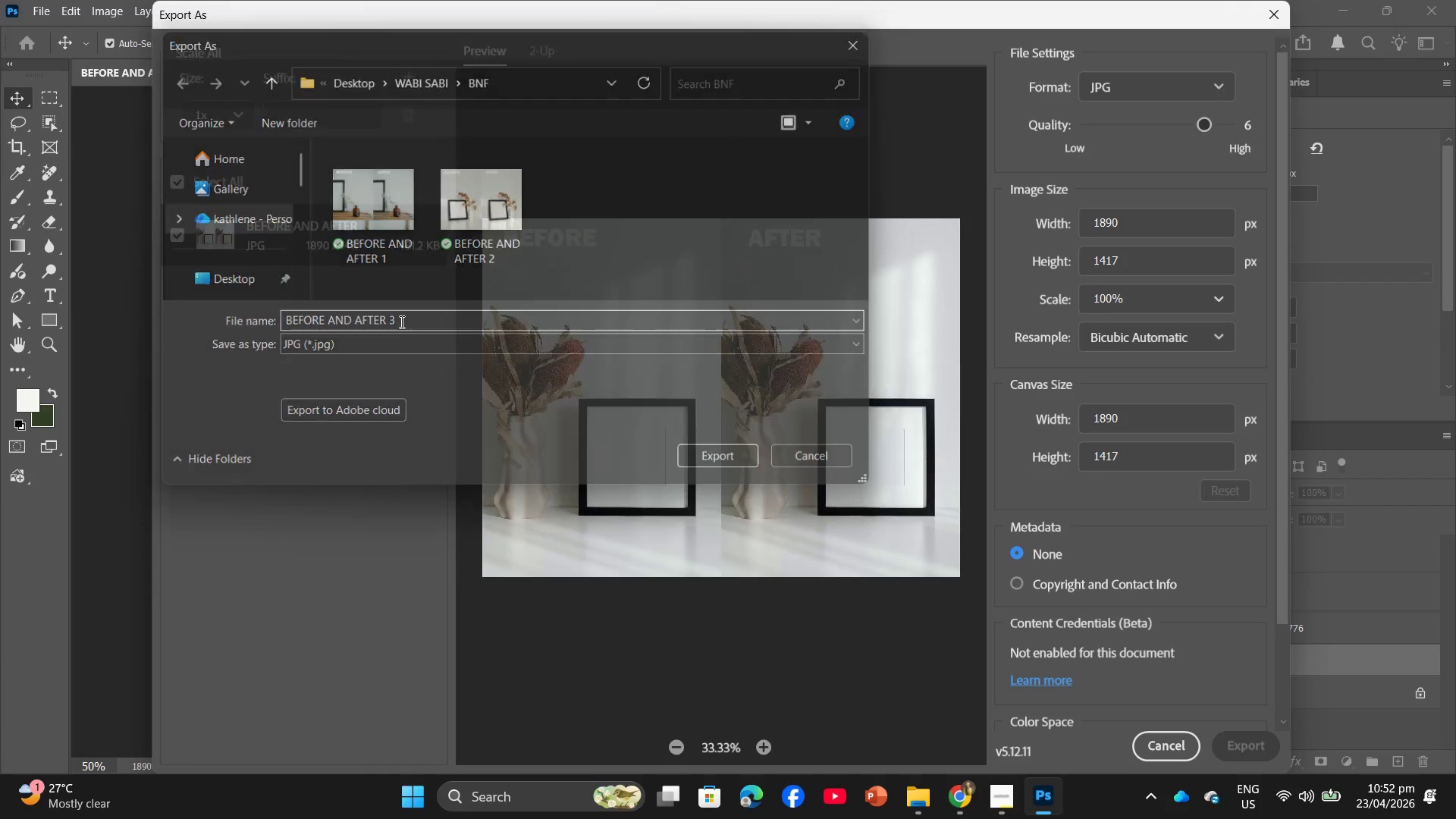 
key(Enter)
 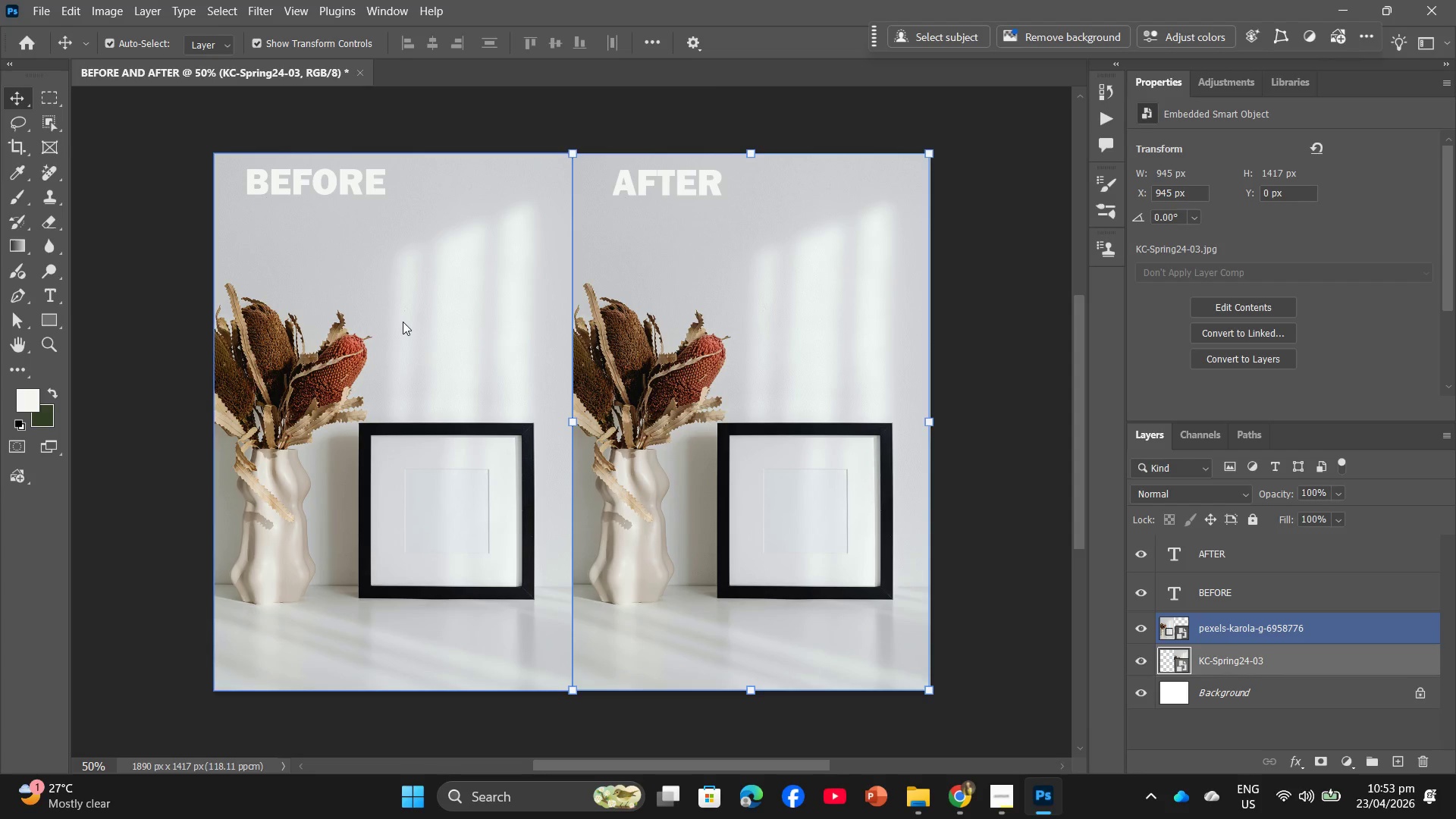 
wait(19.7)
 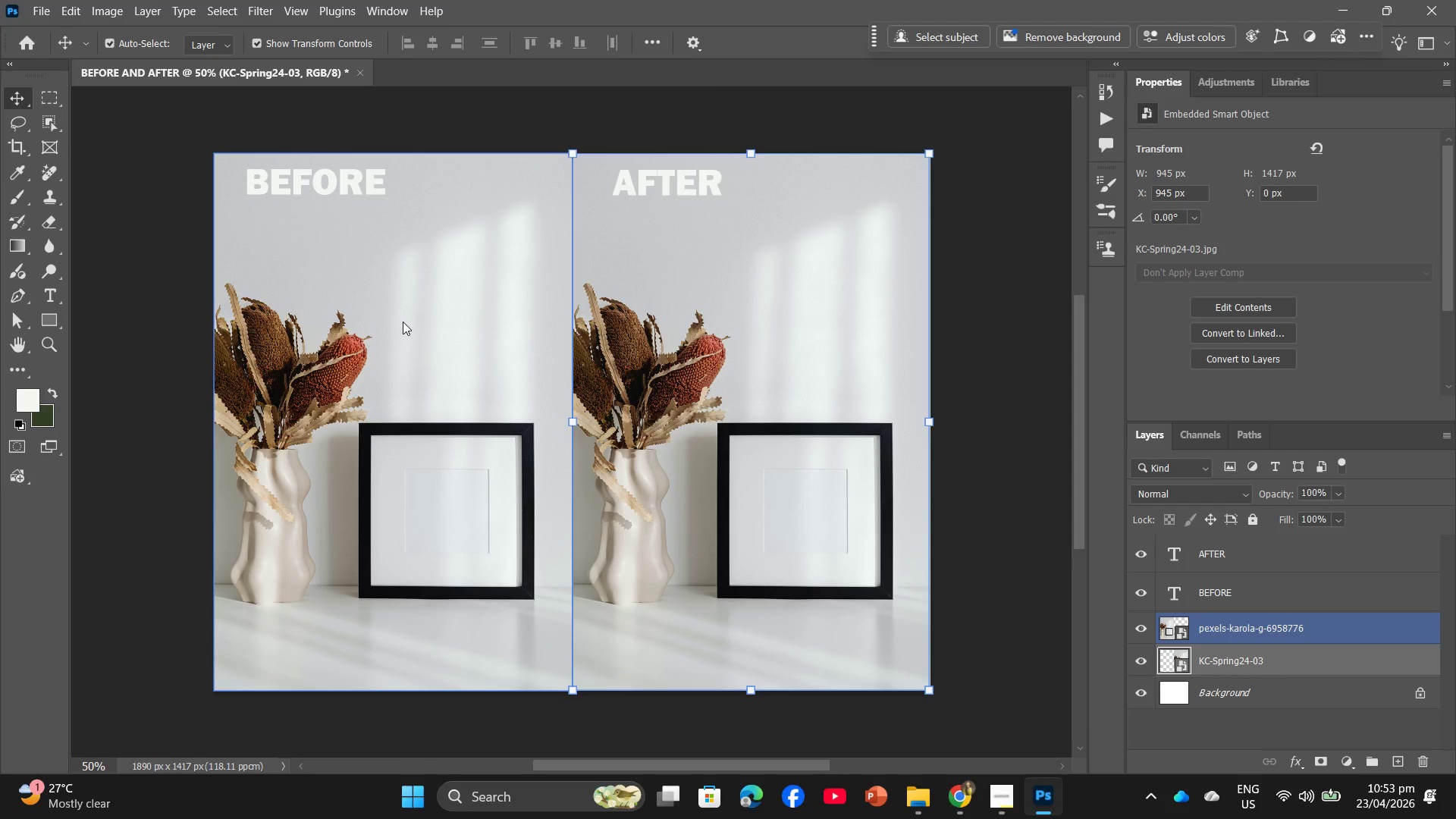 
double_click([240, 206])
 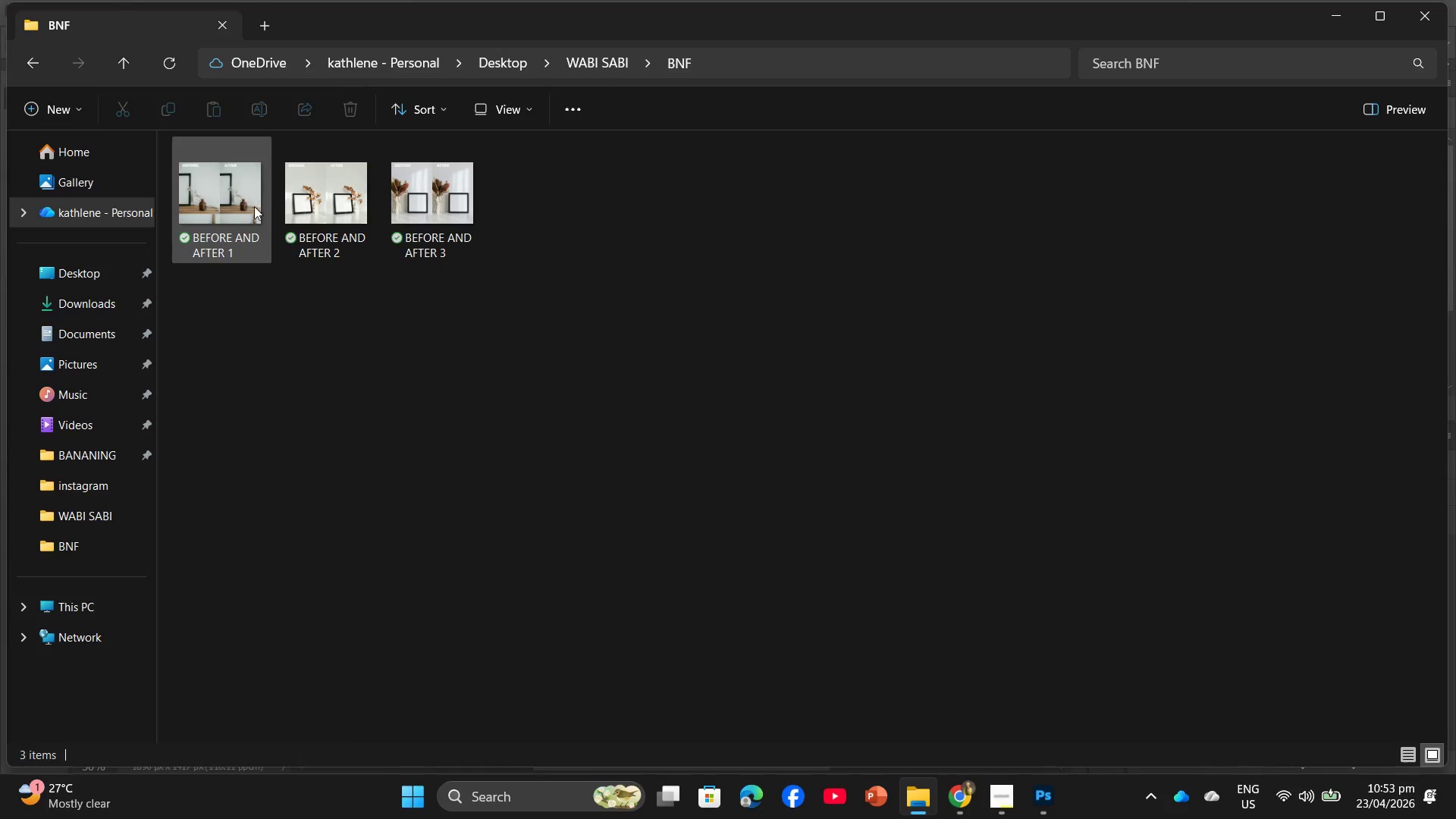 
wait(6.88)
 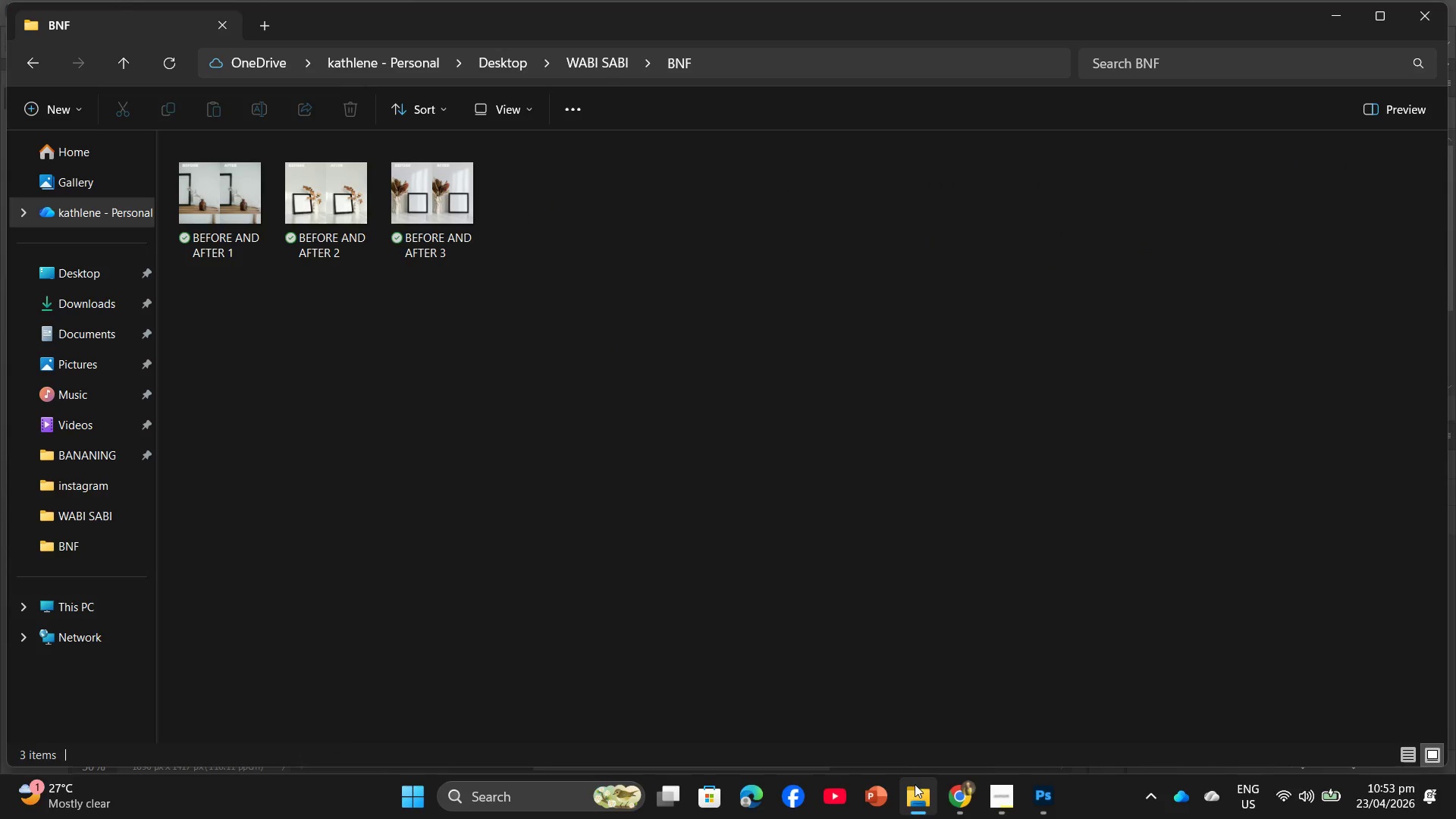 
left_click([1050, 805])
 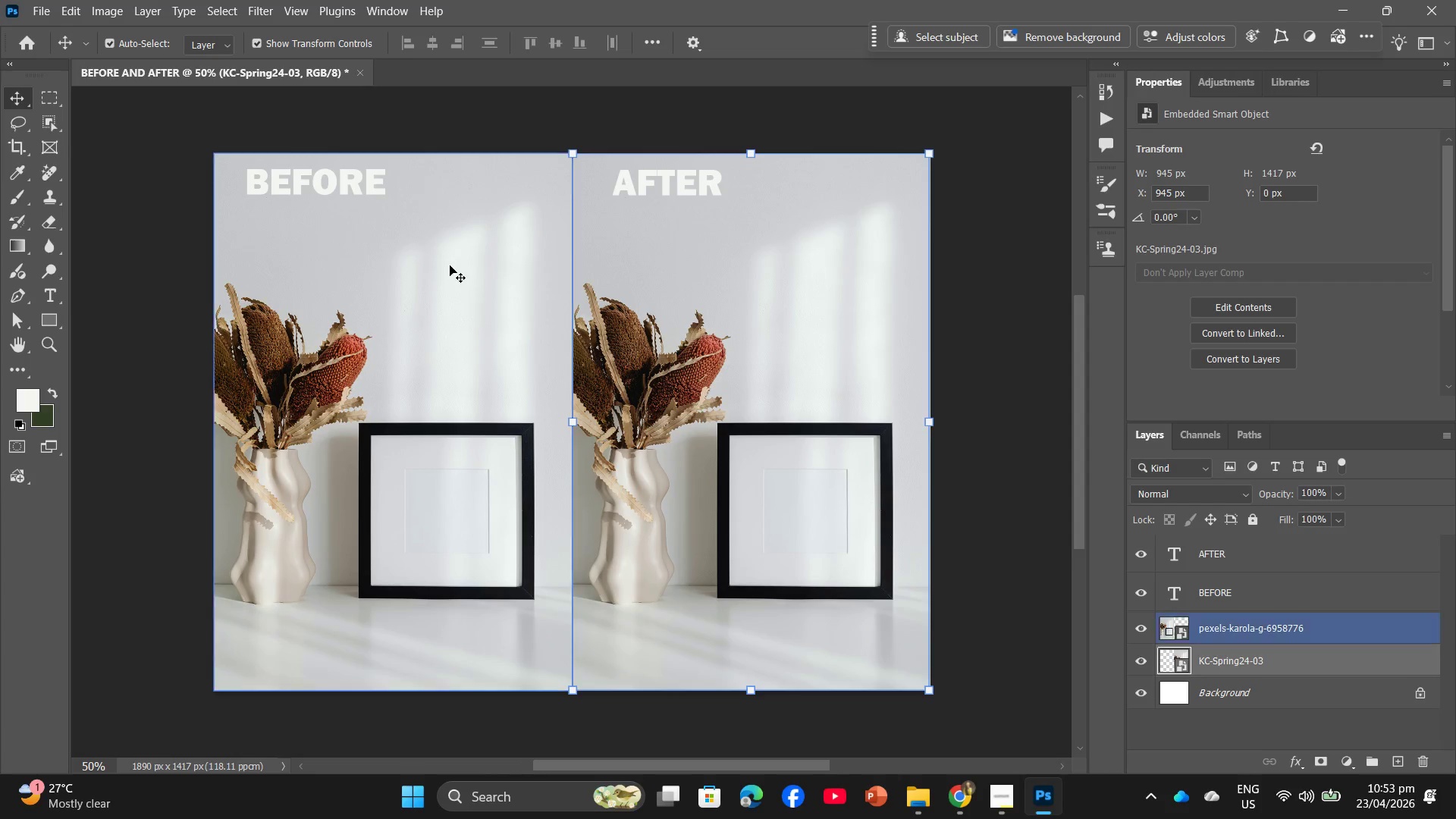 
left_click([452, 269])
 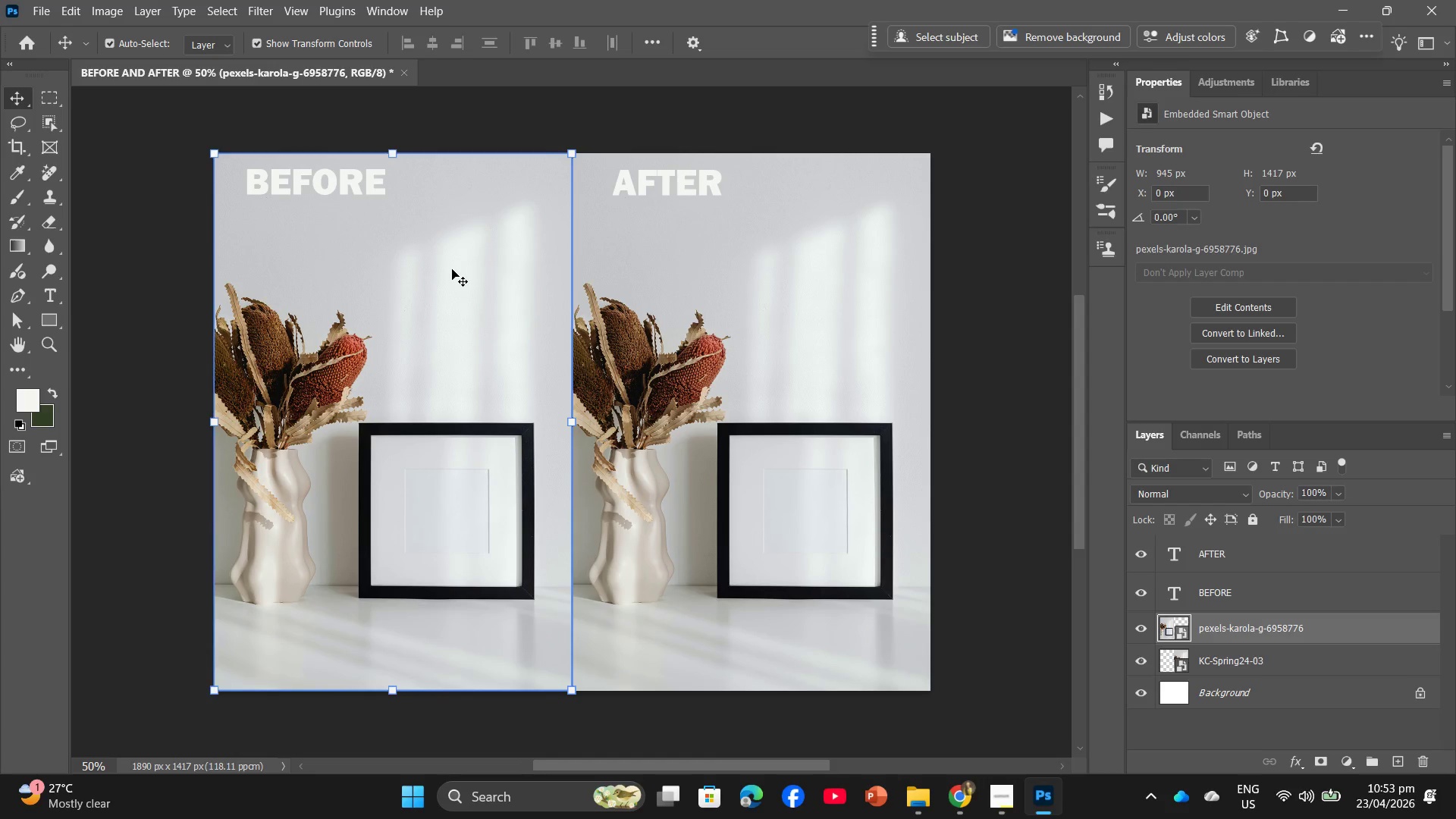 
key(Backspace)
 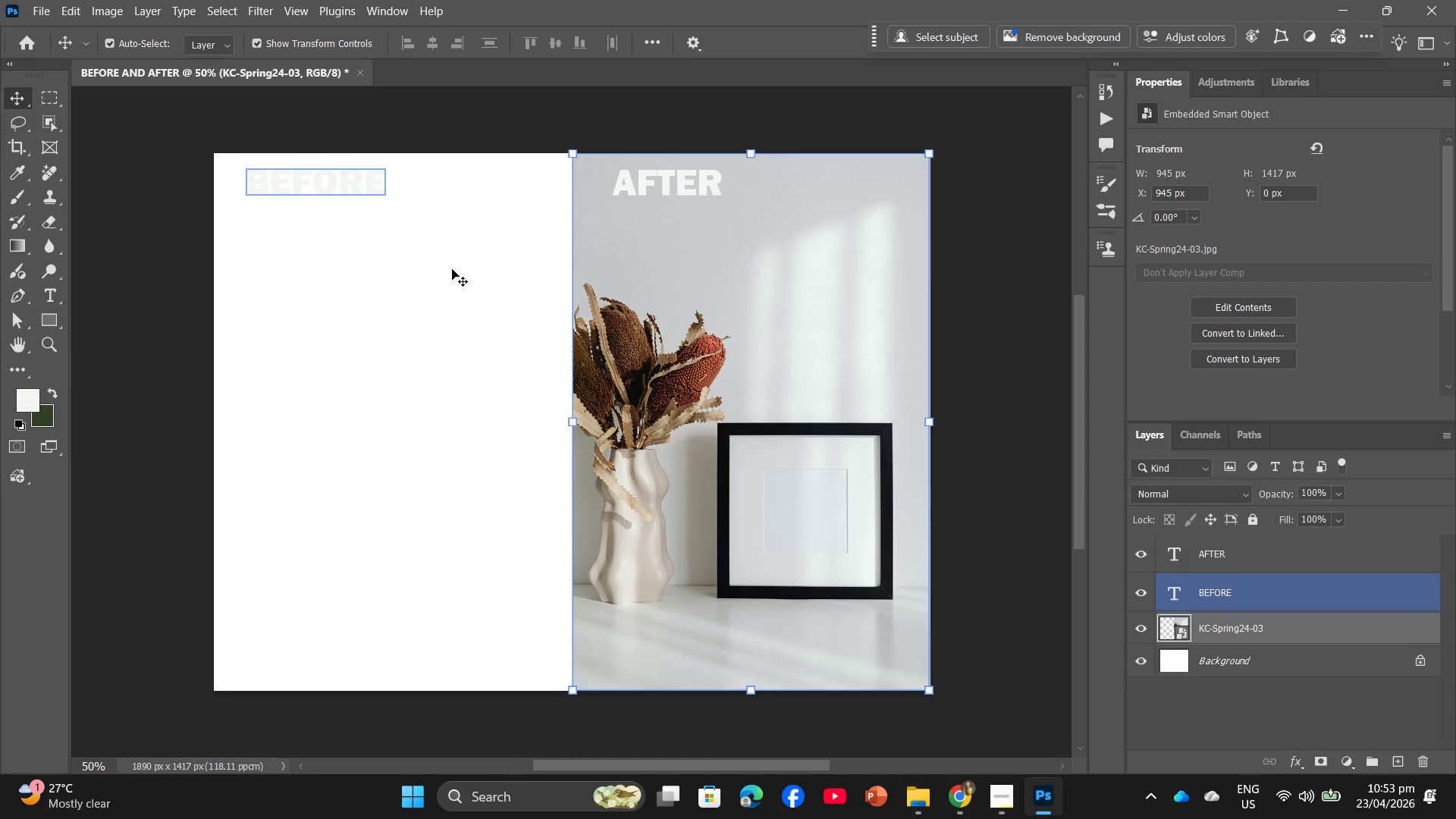 
key(Backspace)
 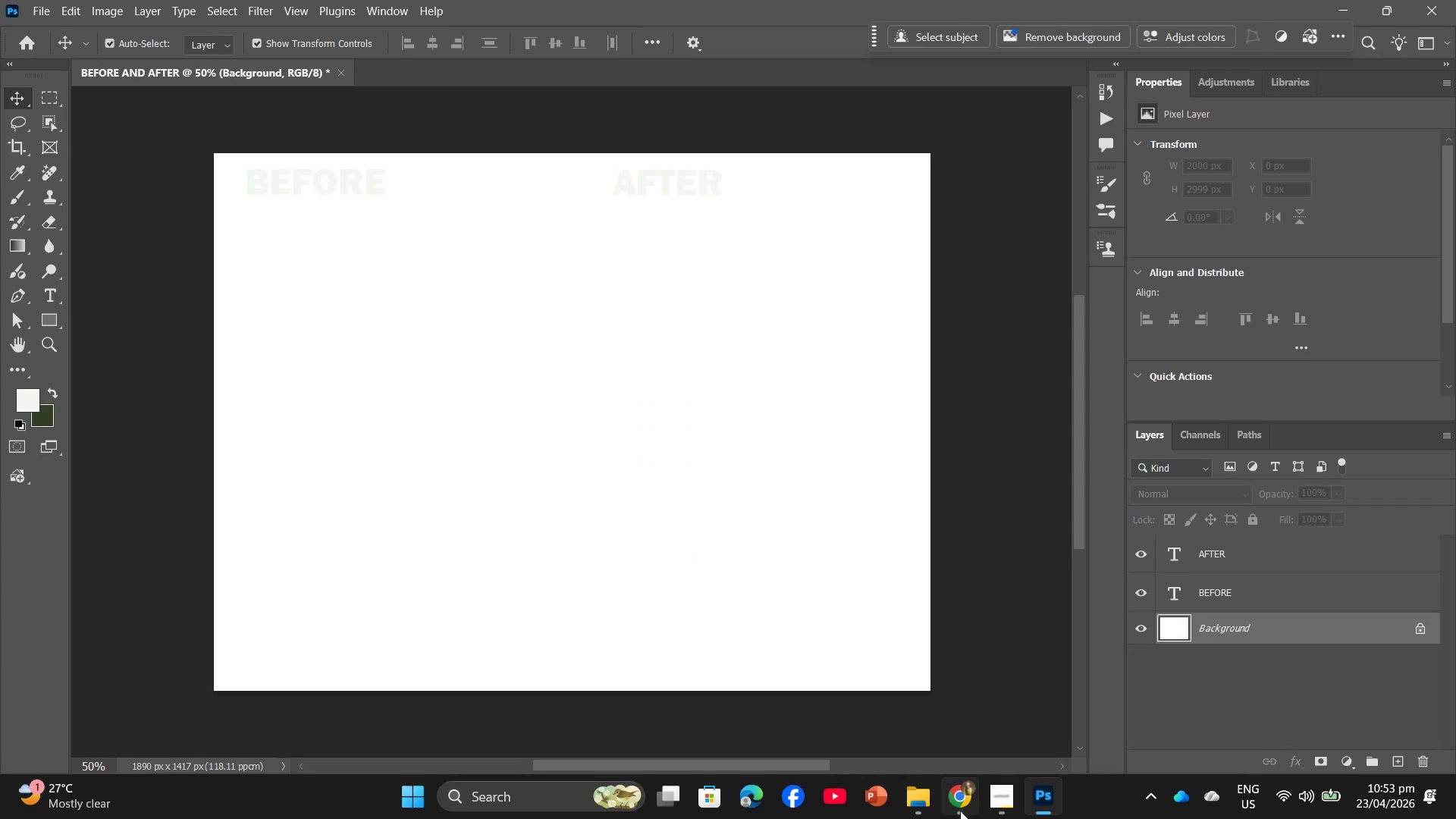 
left_click([913, 809])
 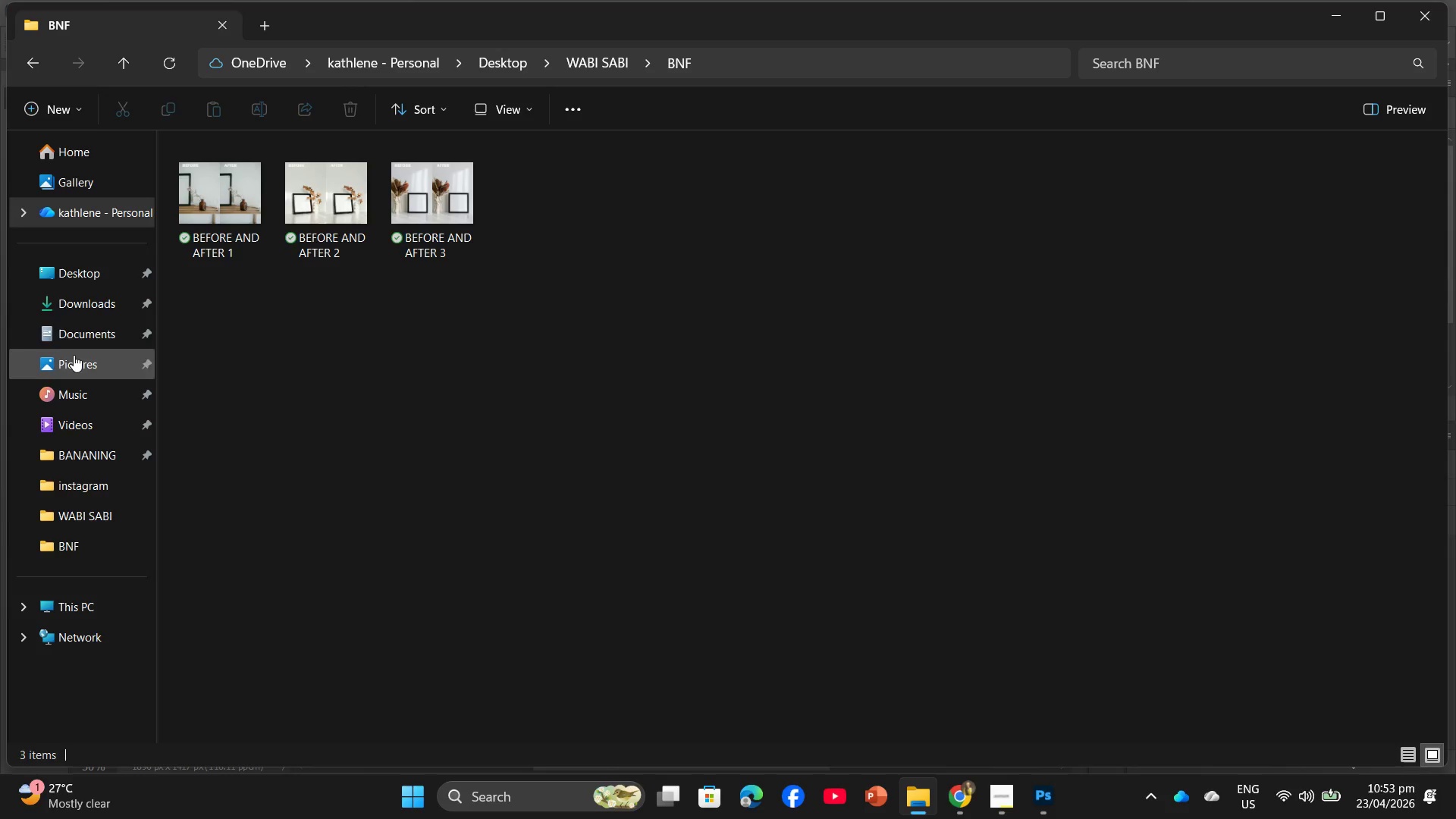 
left_click([80, 309])
 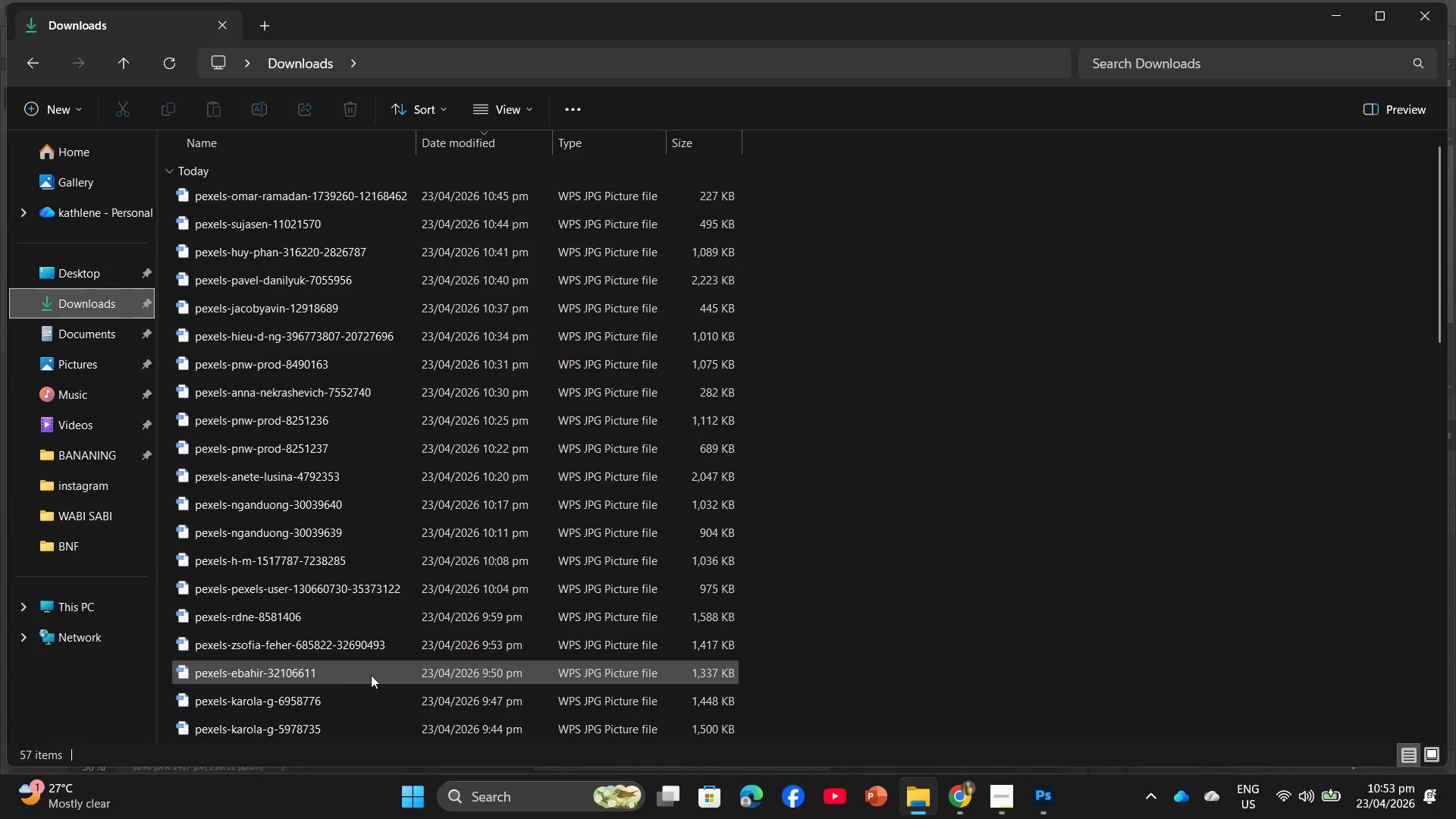 
left_click_drag(start_coordinate=[297, 671], to_coordinate=[388, 388])
 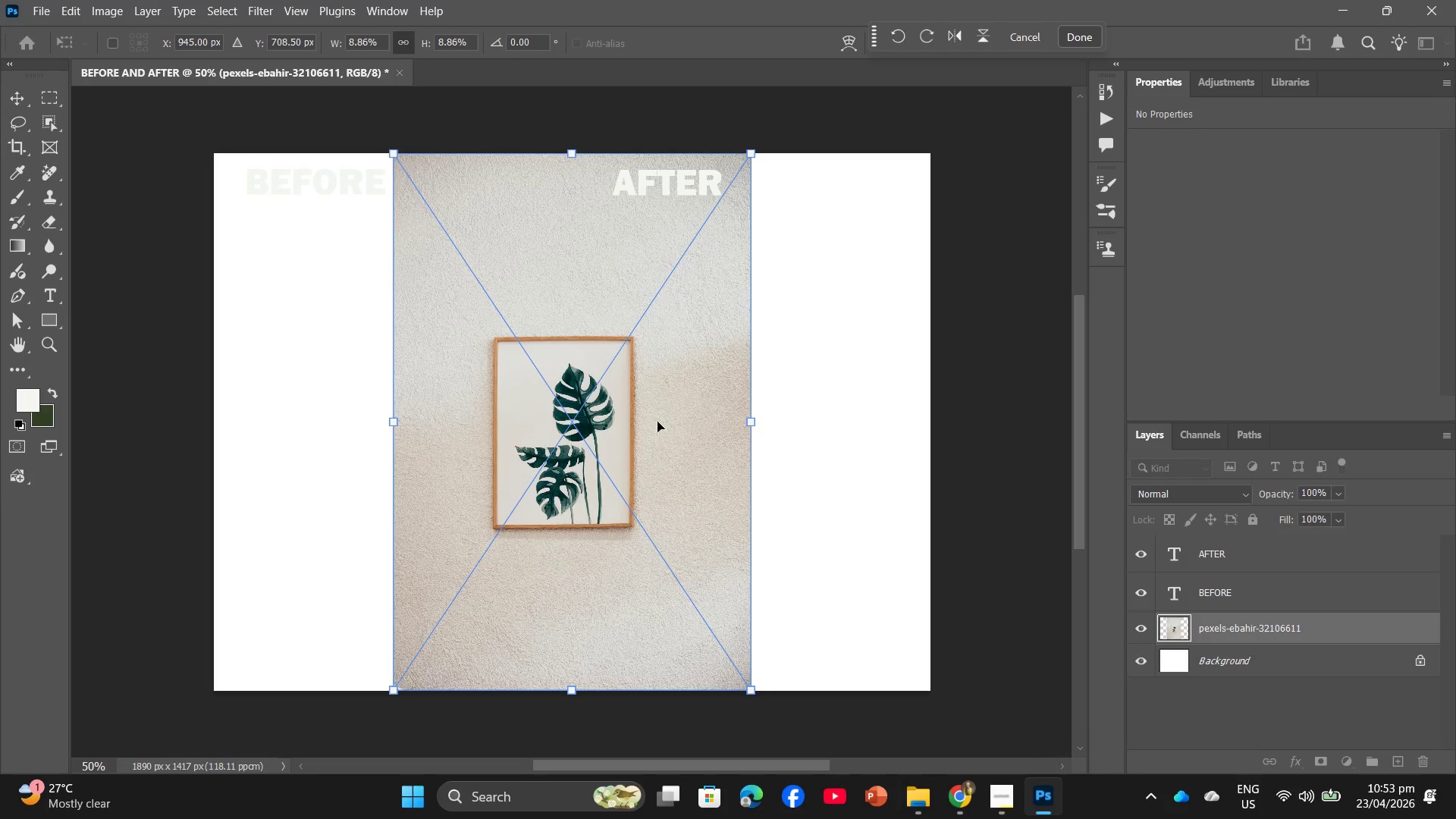 
left_click_drag(start_coordinate=[677, 419], to_coordinate=[502, 425])
 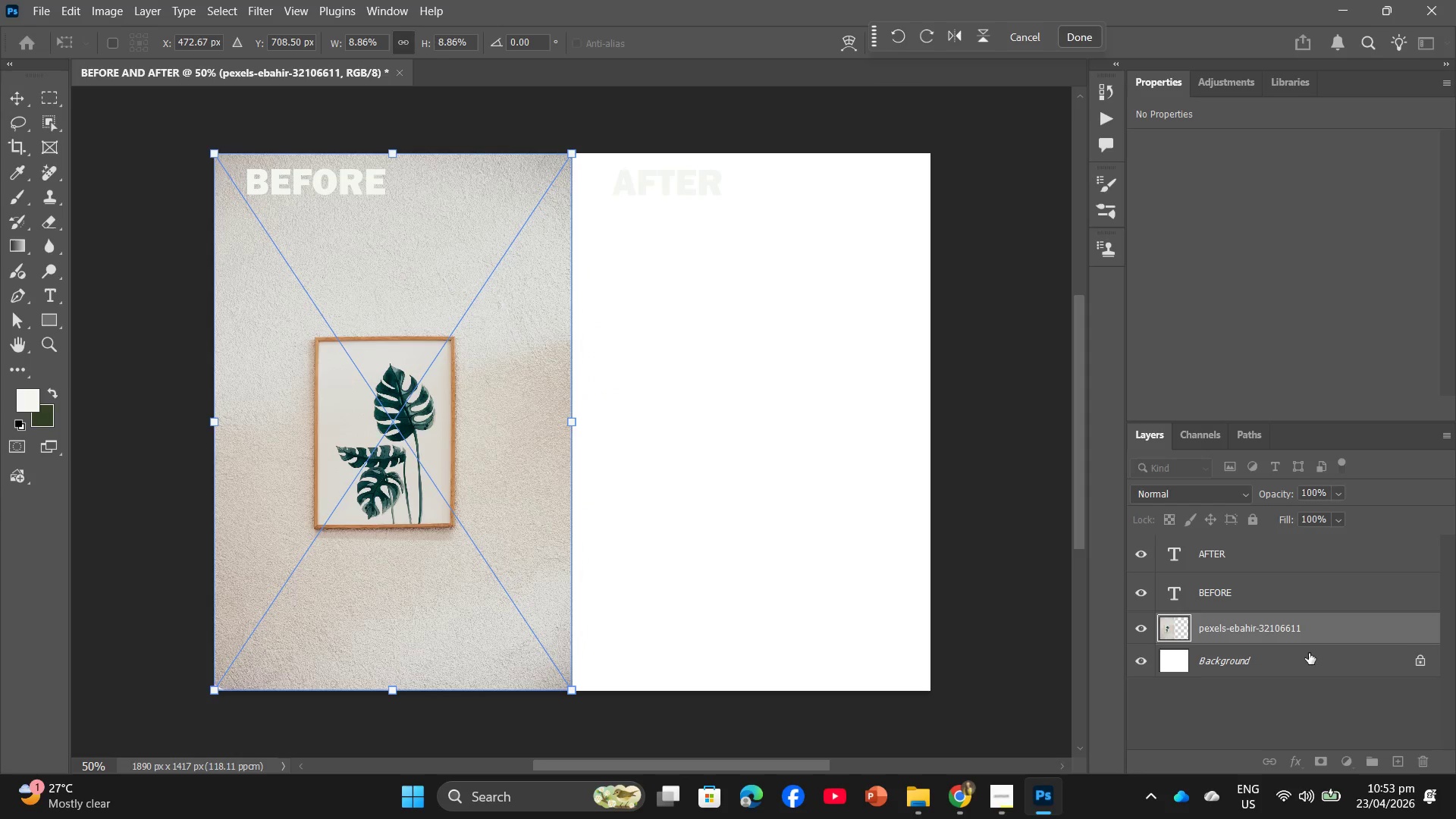 
left_click([1298, 668])
 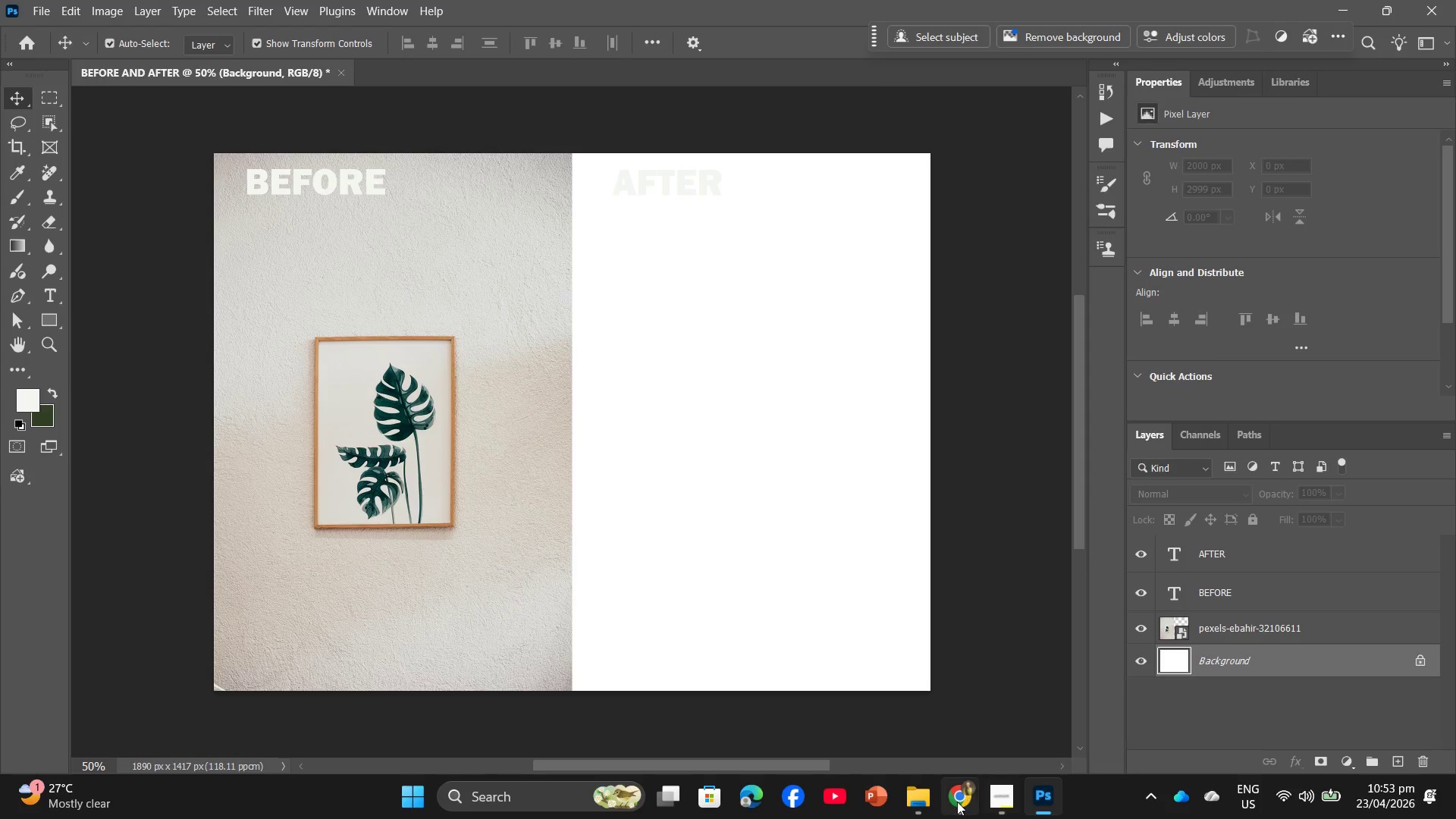 
left_click([926, 802])
 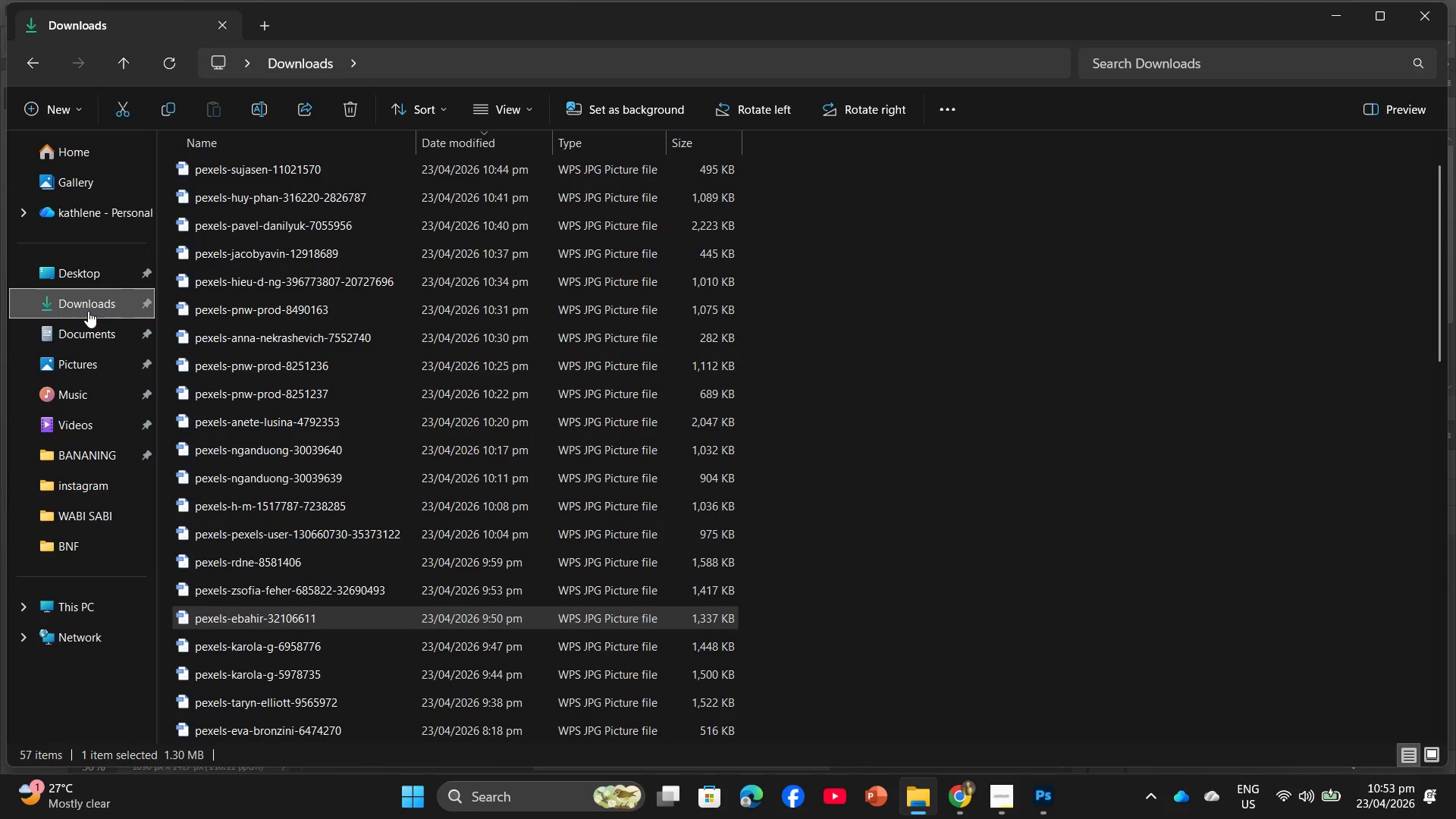 
left_click([91, 281])
 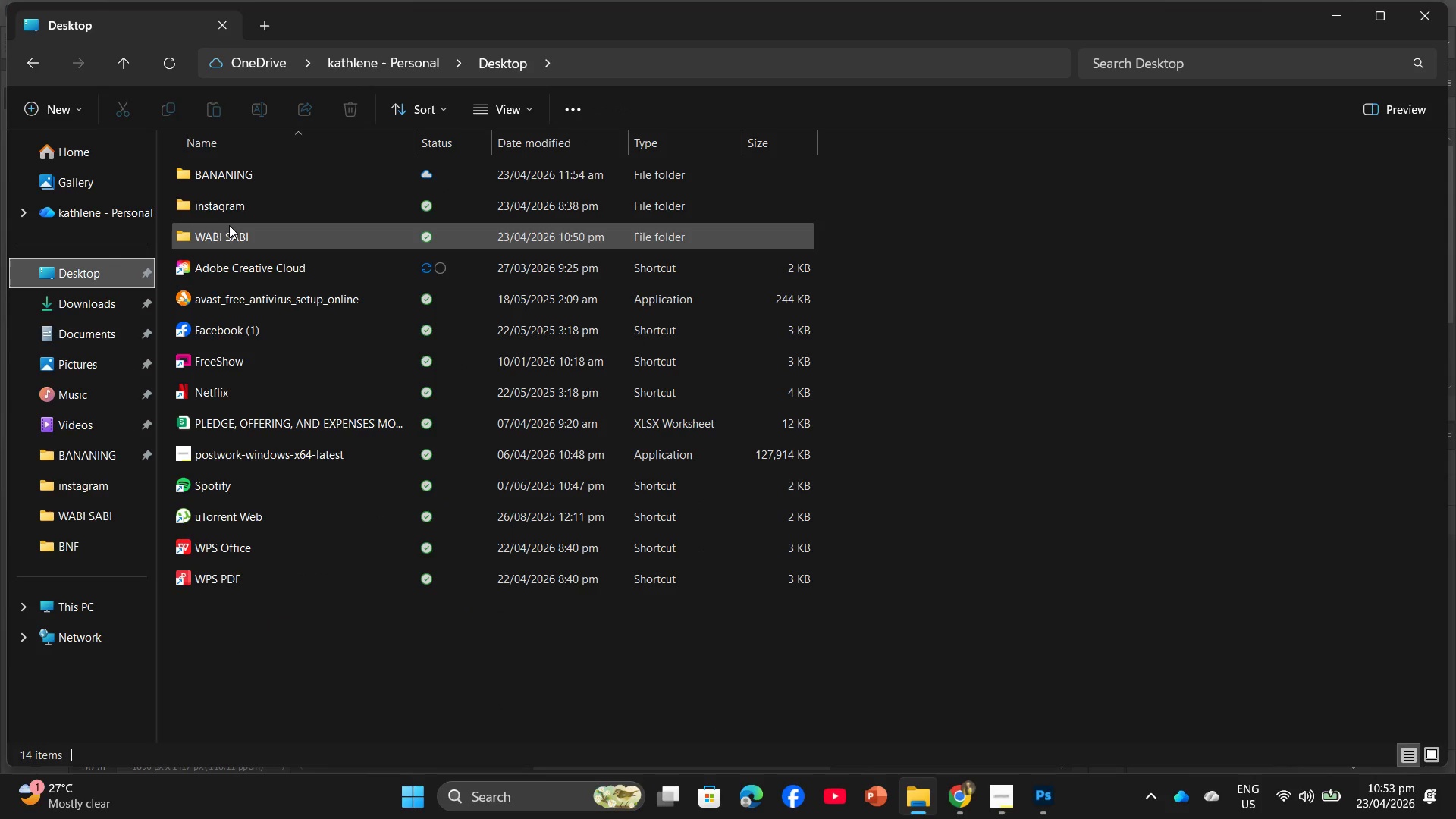 
double_click([229, 227])
 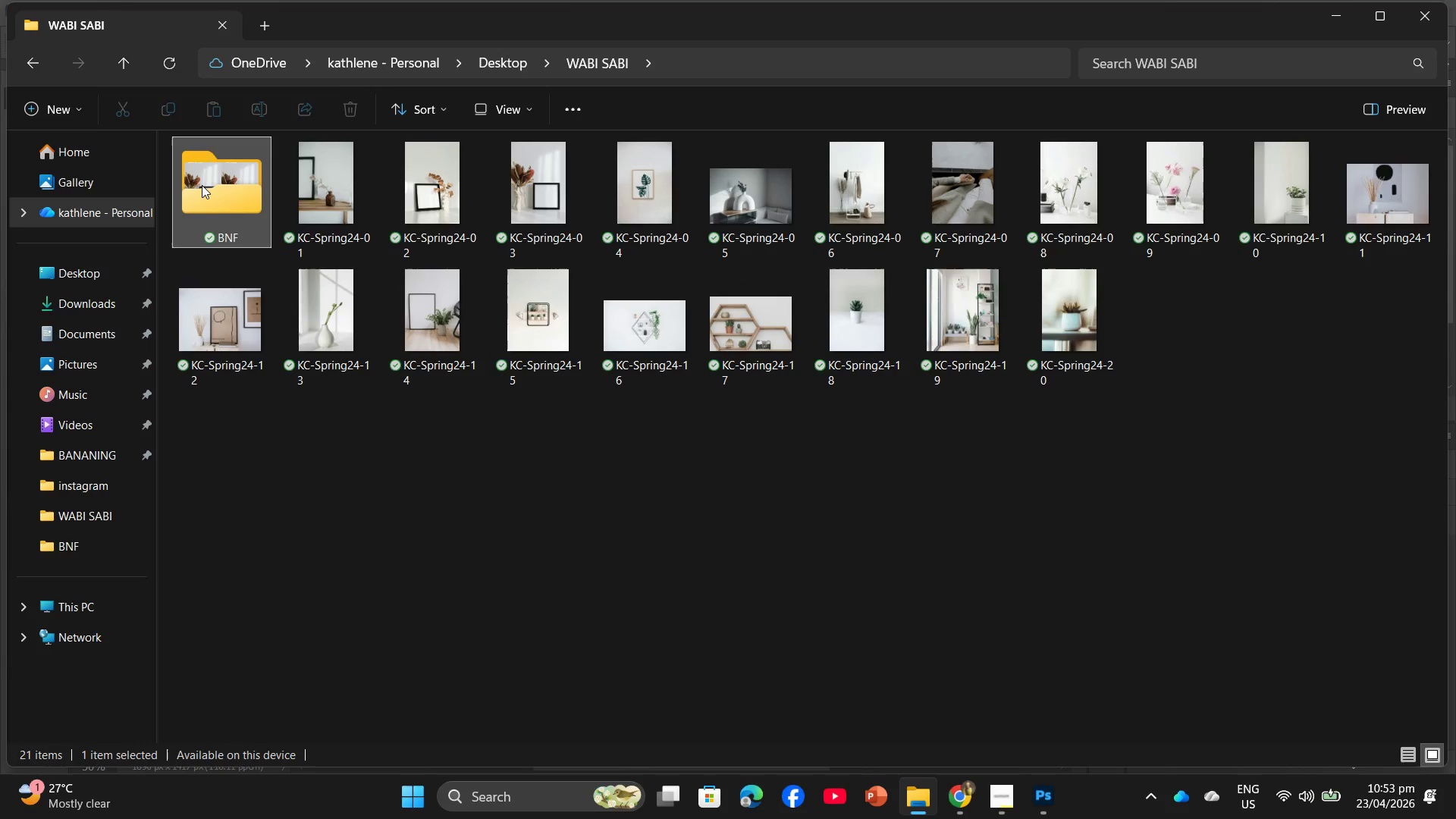 
double_click([202, 185])
 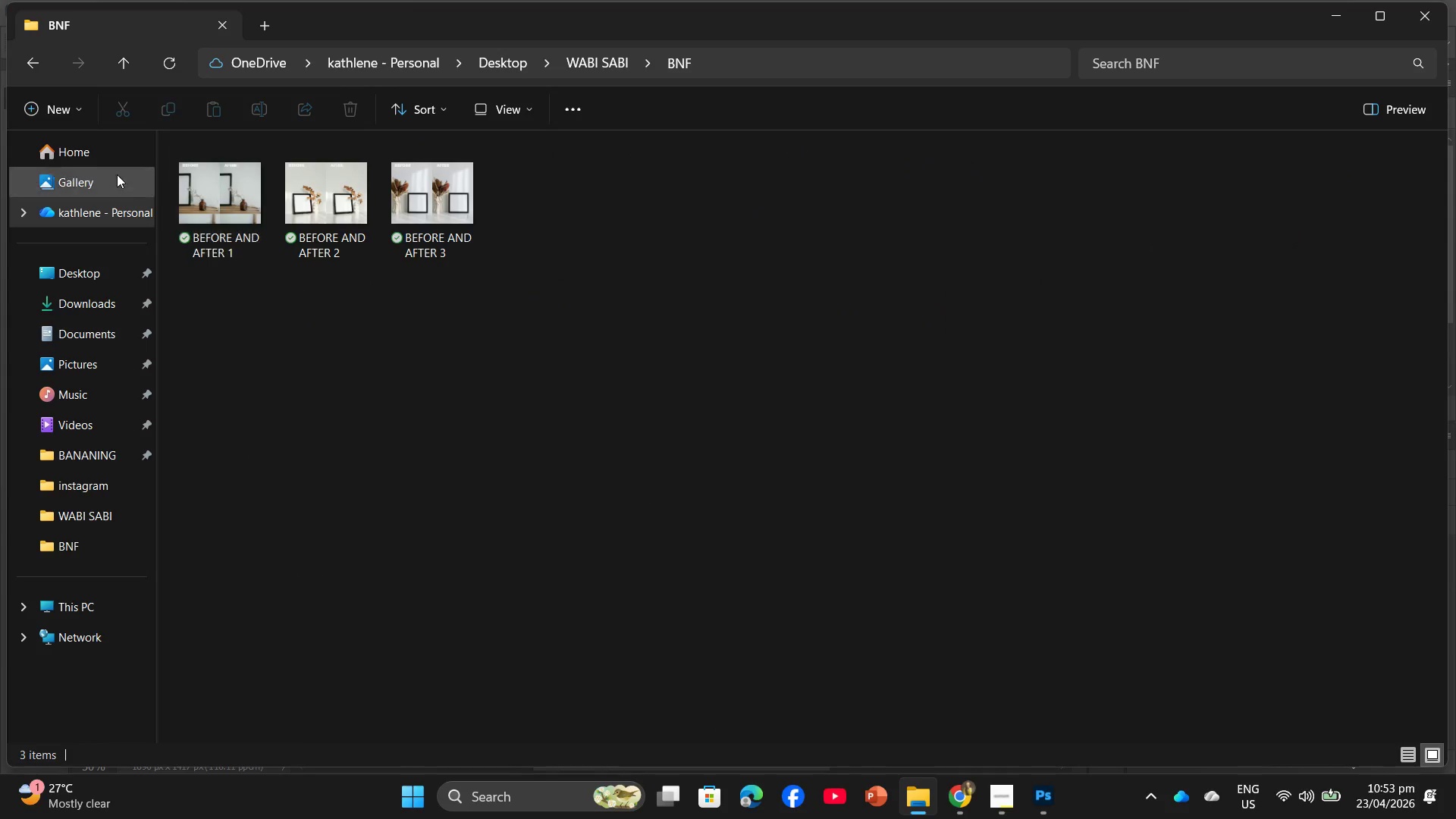 
left_click([36, 70])
 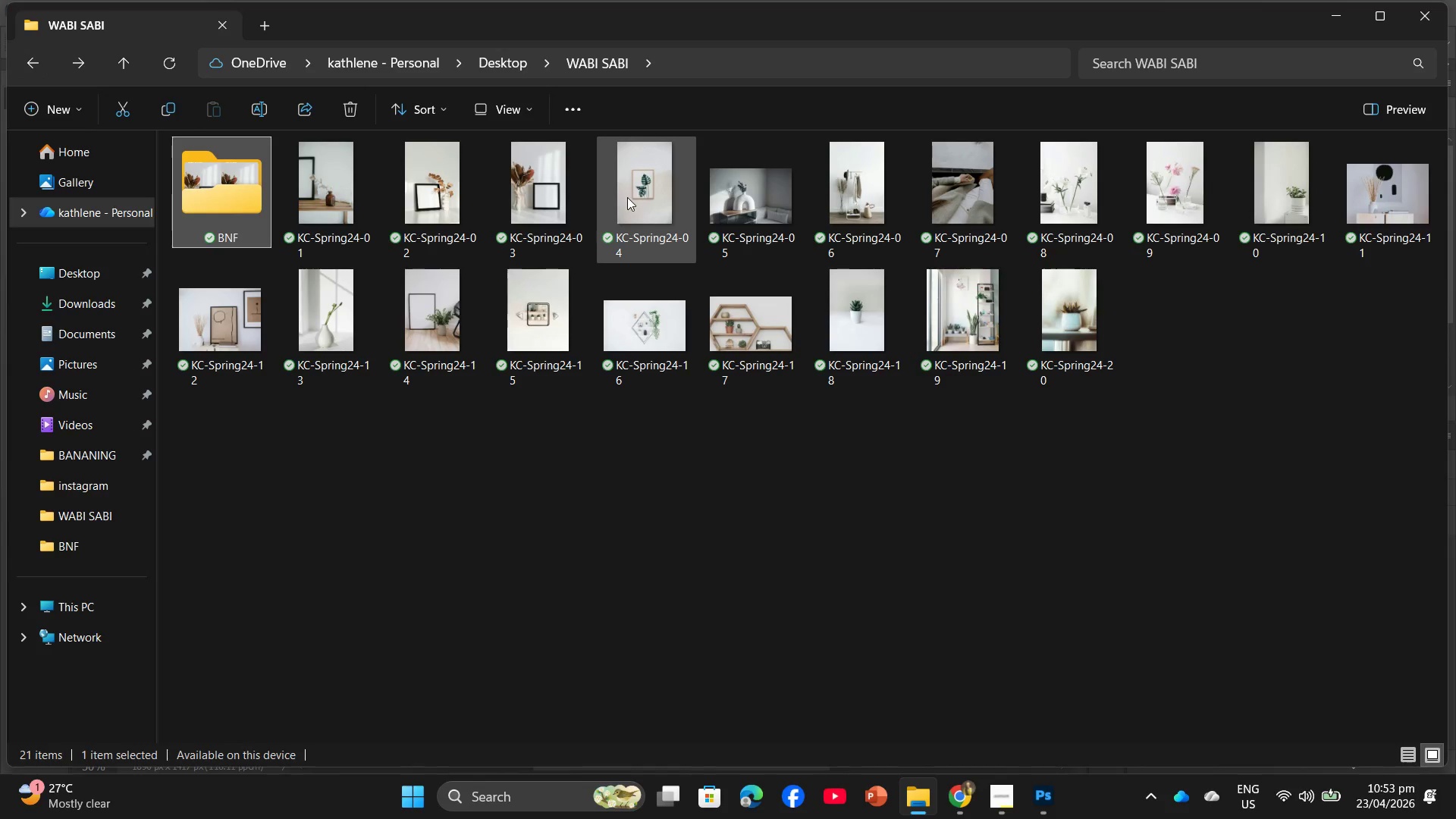 
left_click_drag(start_coordinate=[635, 172], to_coordinate=[762, 415])
 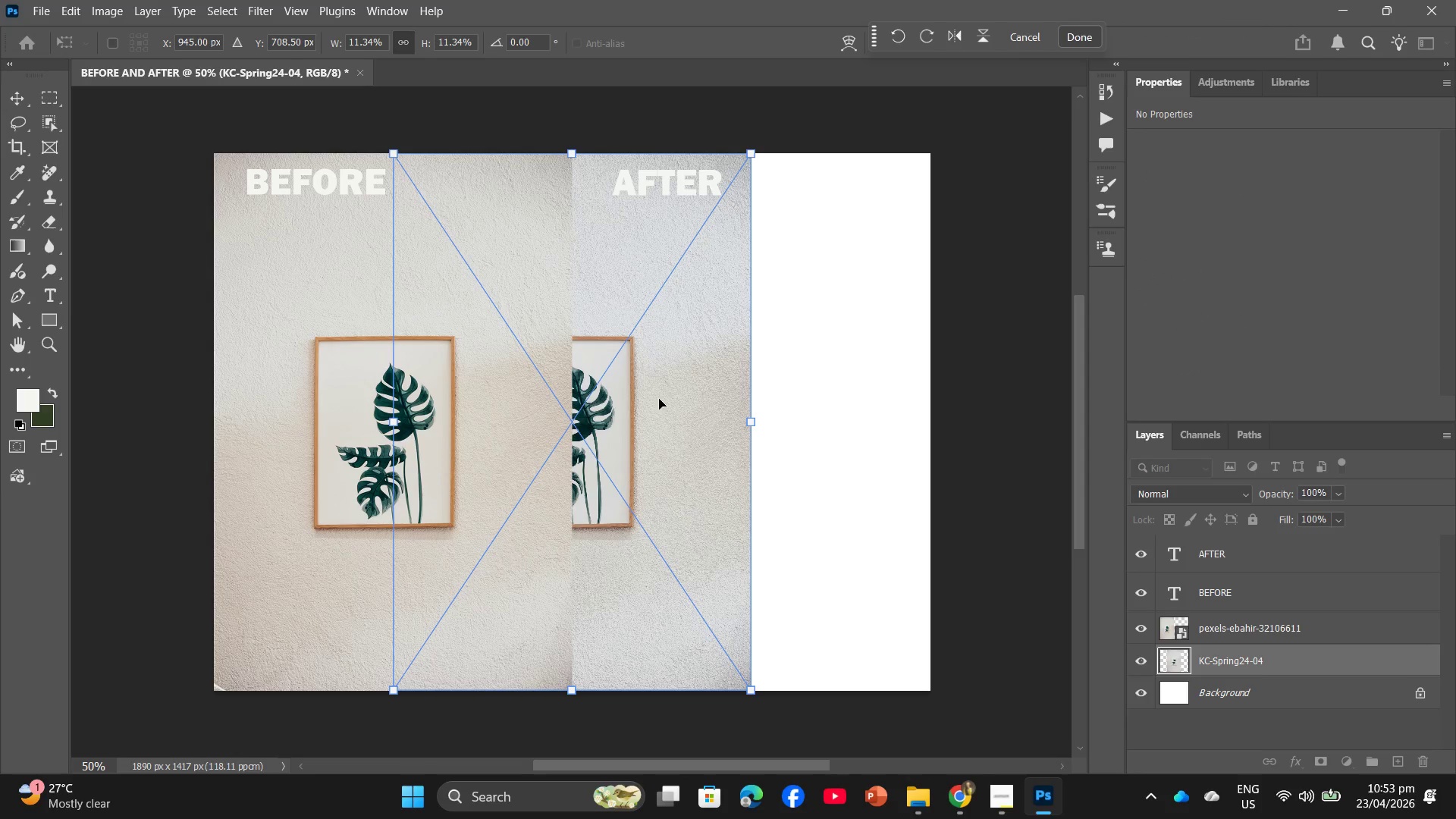 
left_click_drag(start_coordinate=[642, 401], to_coordinate=[817, 400])
 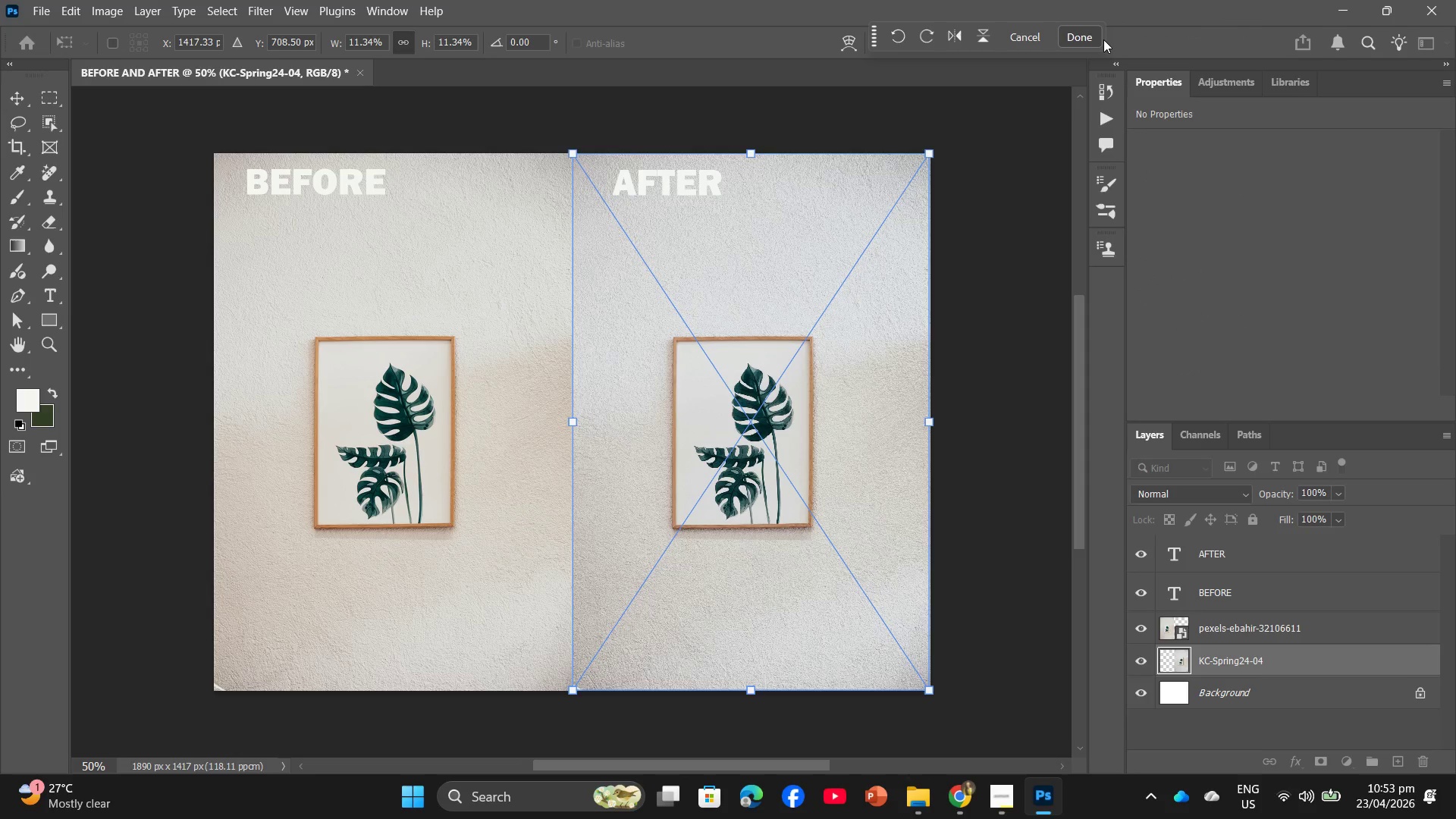 
left_click([1100, 34])
 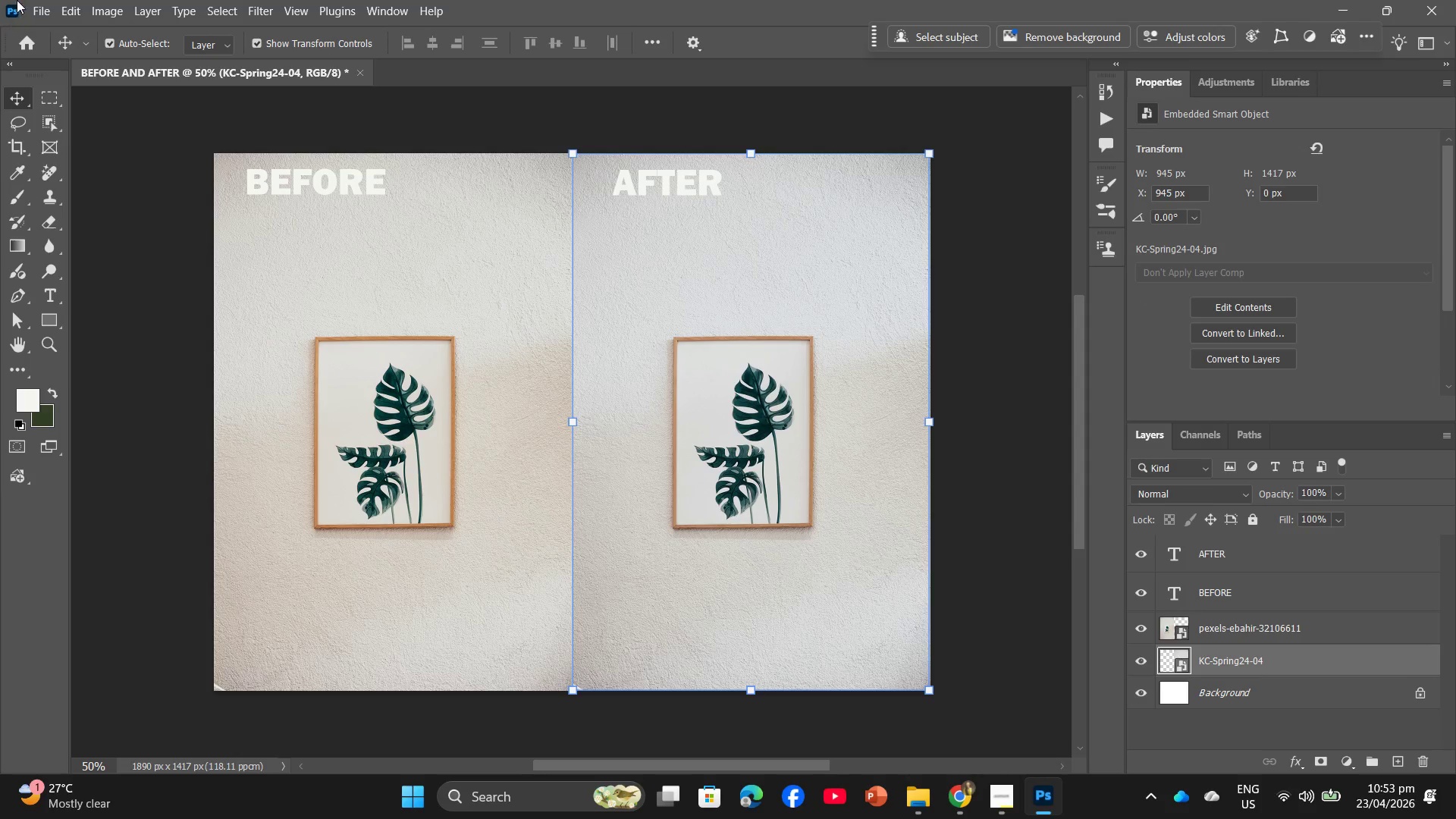 
left_click([39, 2])
 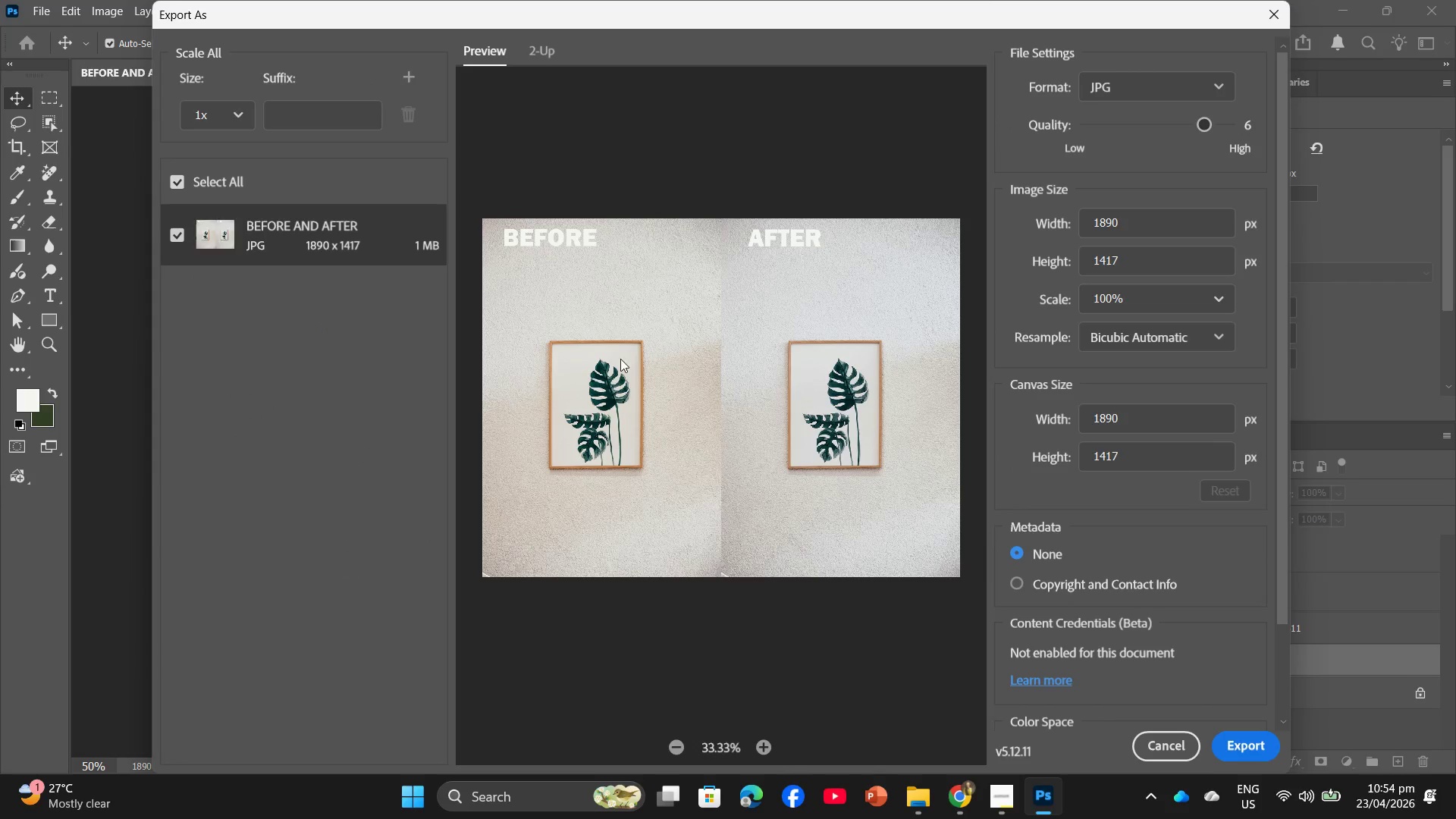 
left_click([1250, 745])
 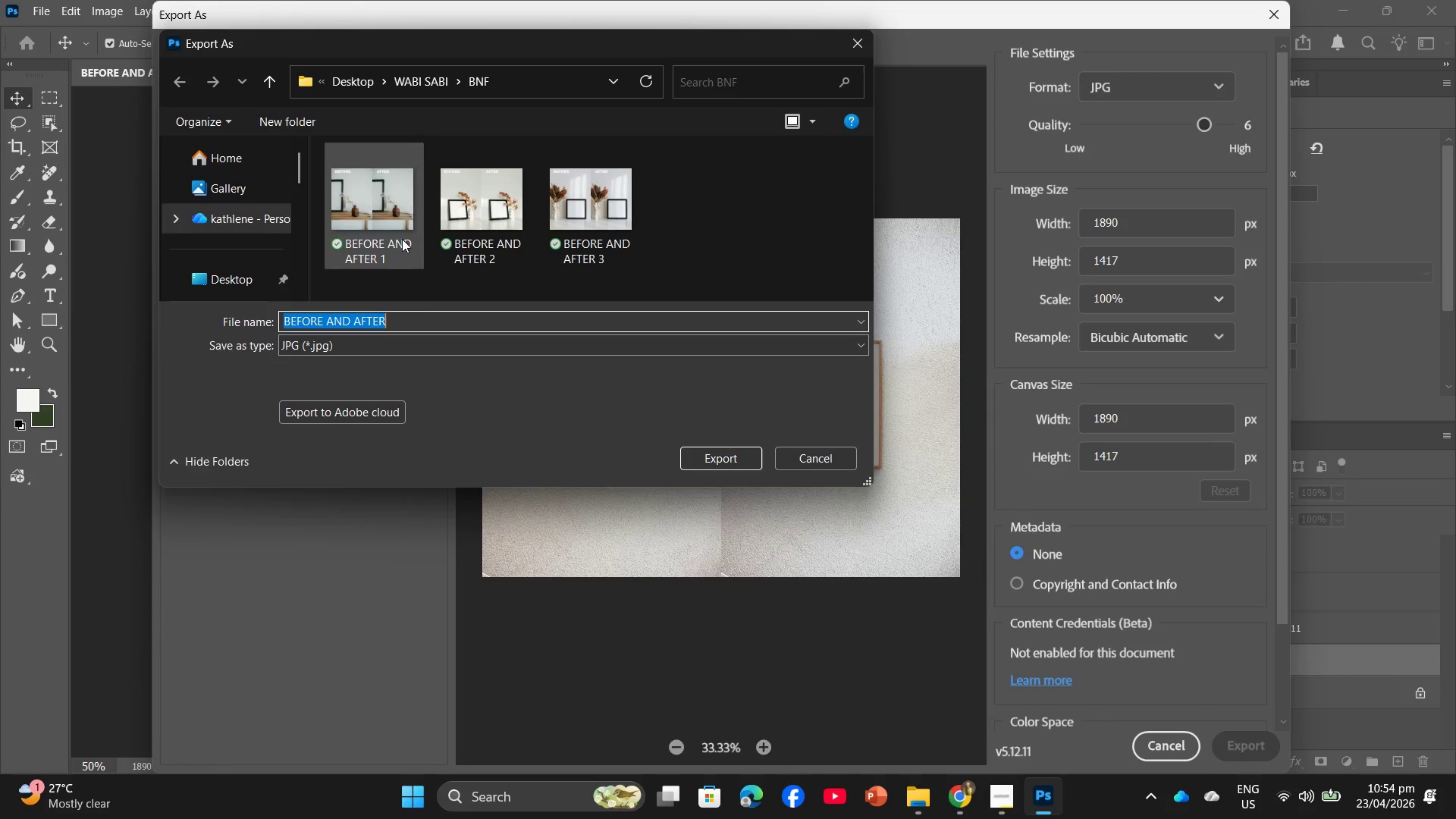 
left_click([411, 322])
 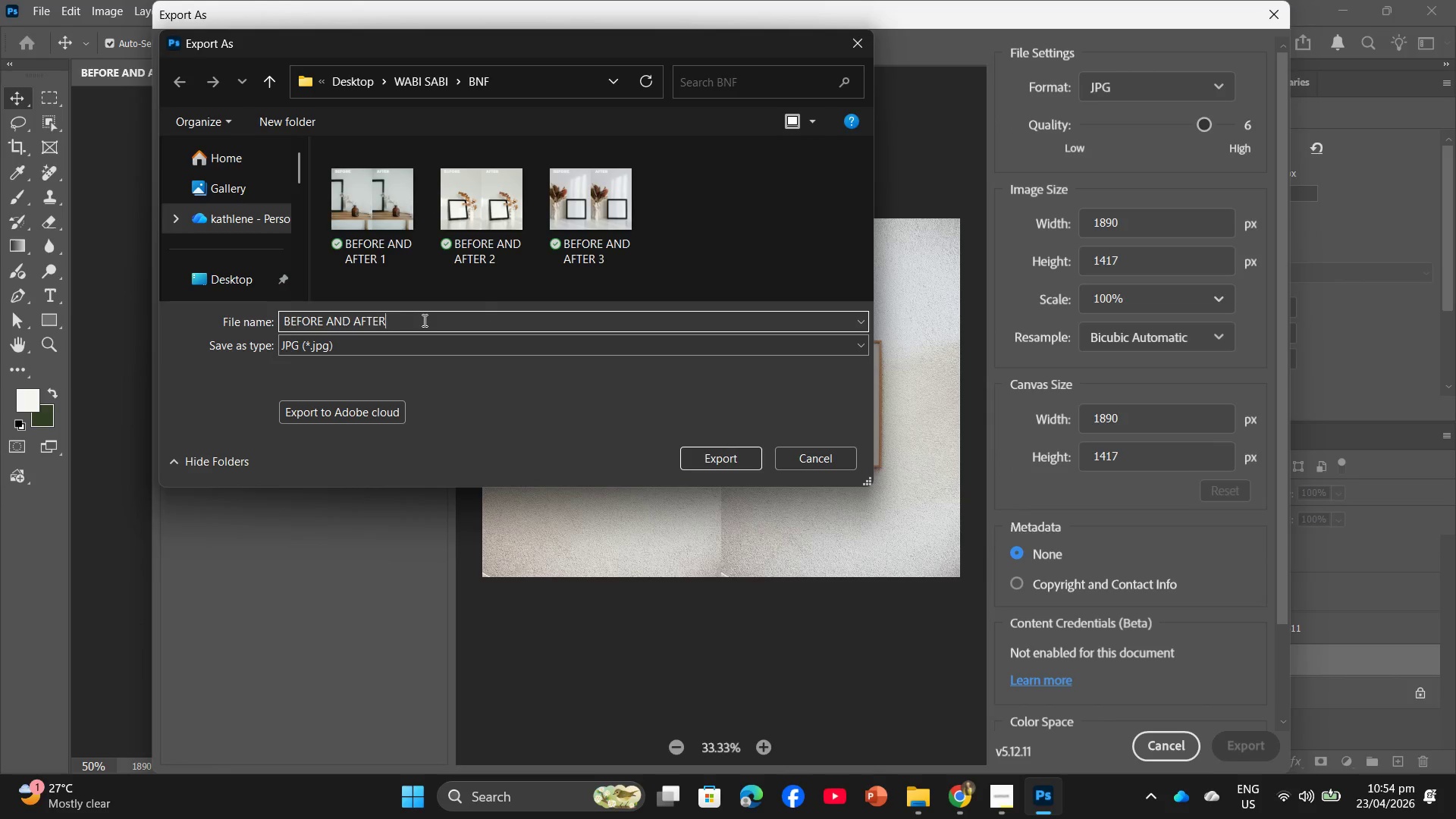 
key(Space)
 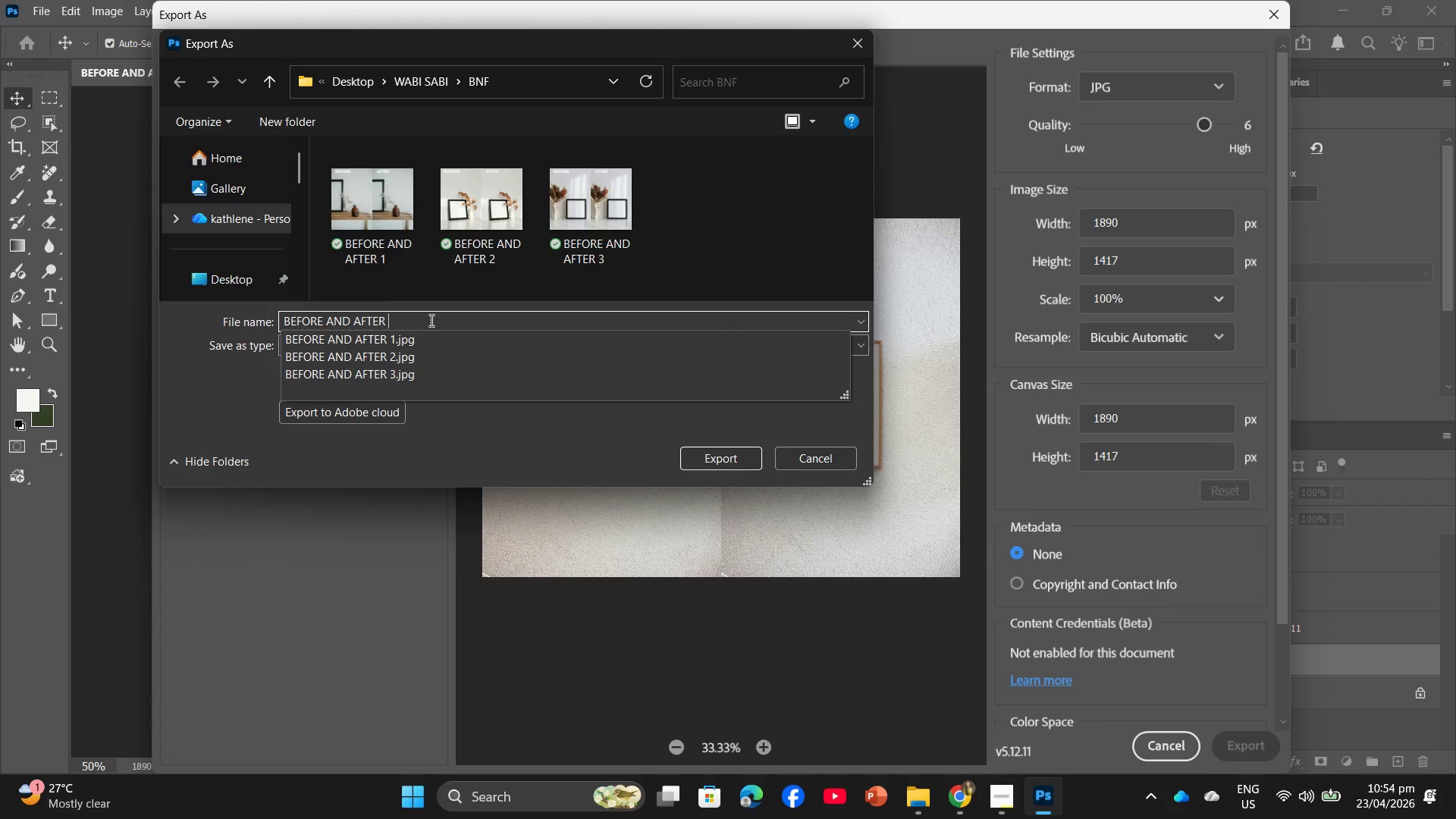 
key(4)
 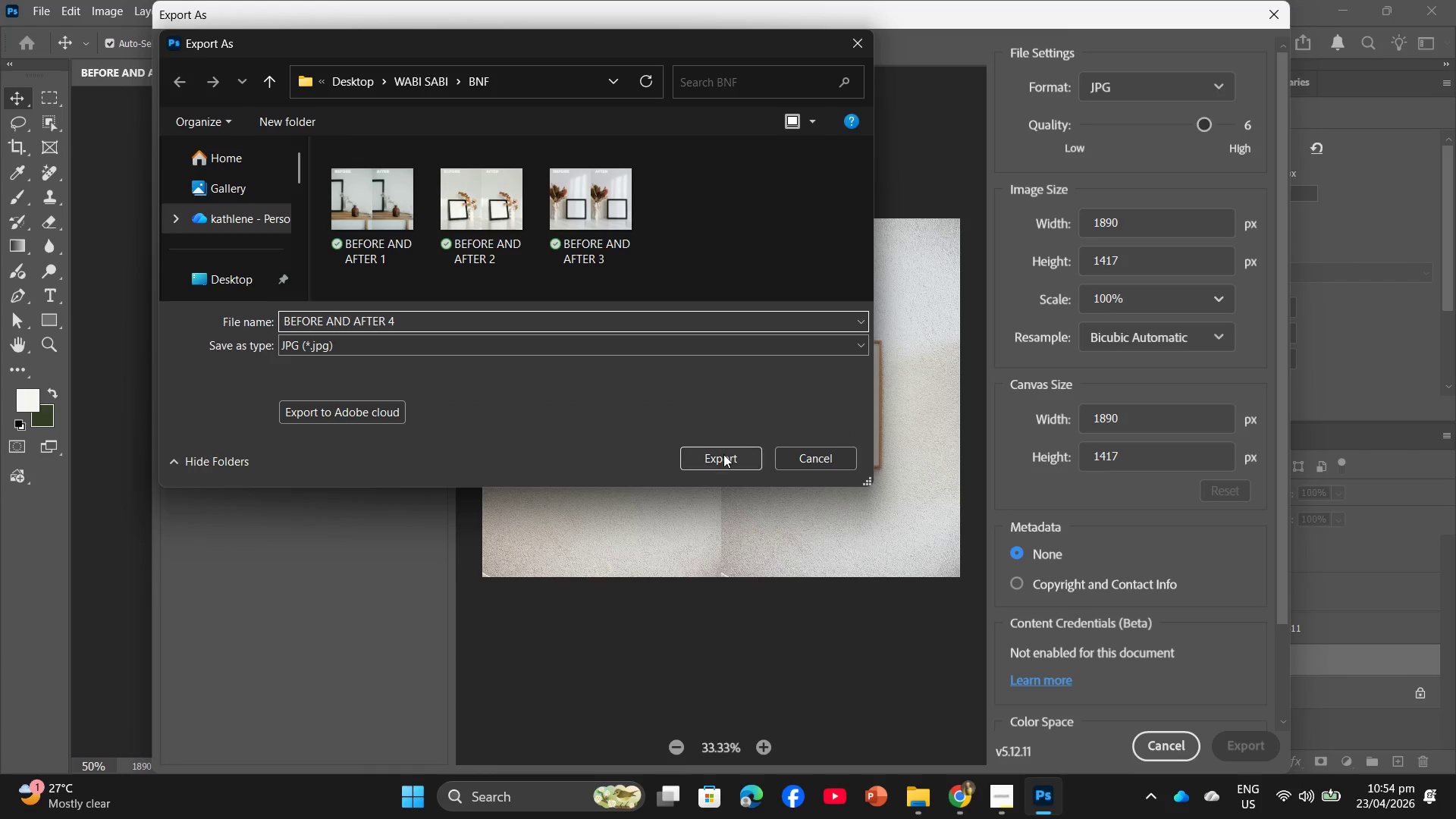 
left_click([723, 454])
 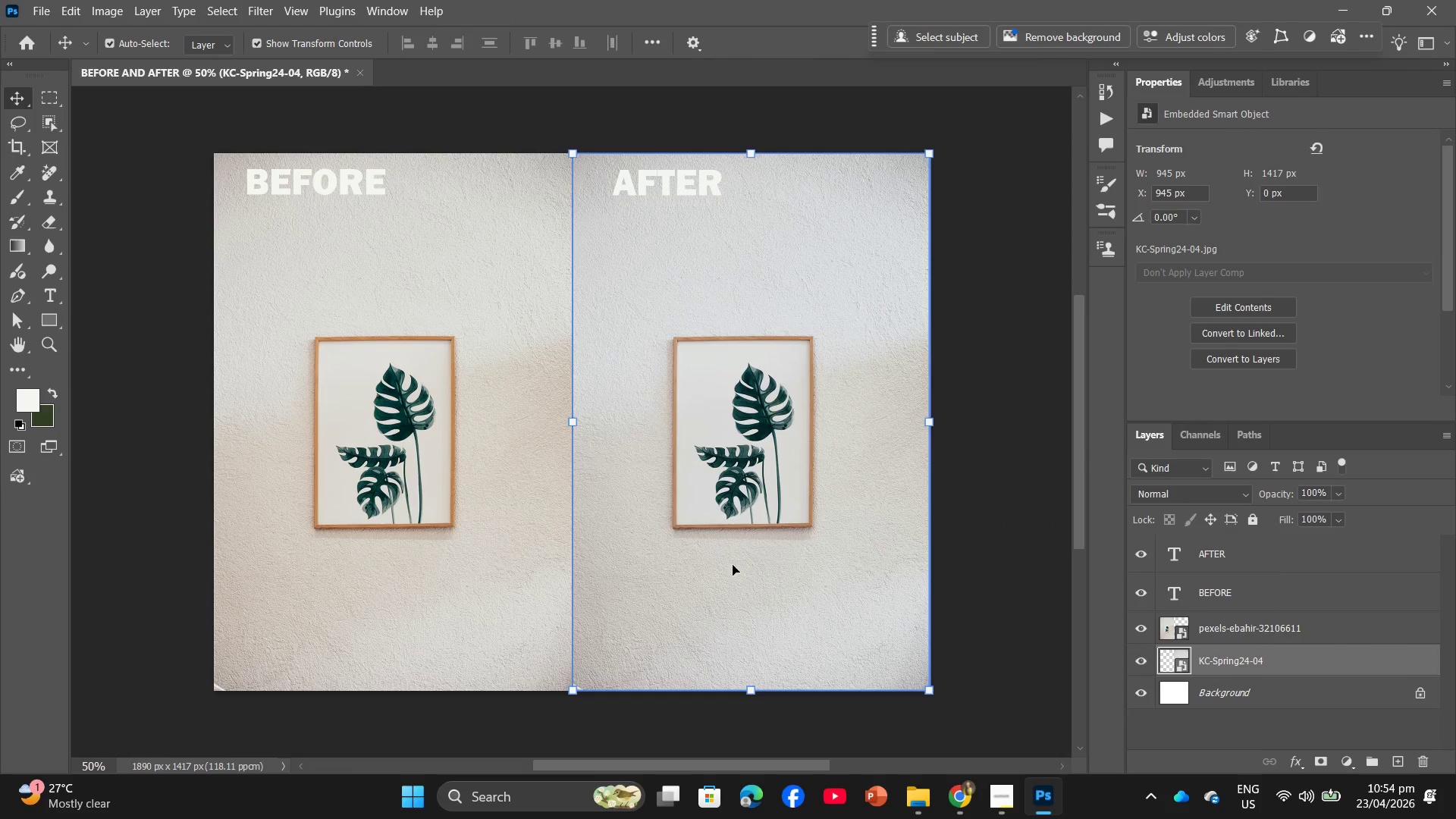 
left_click([407, 307])
 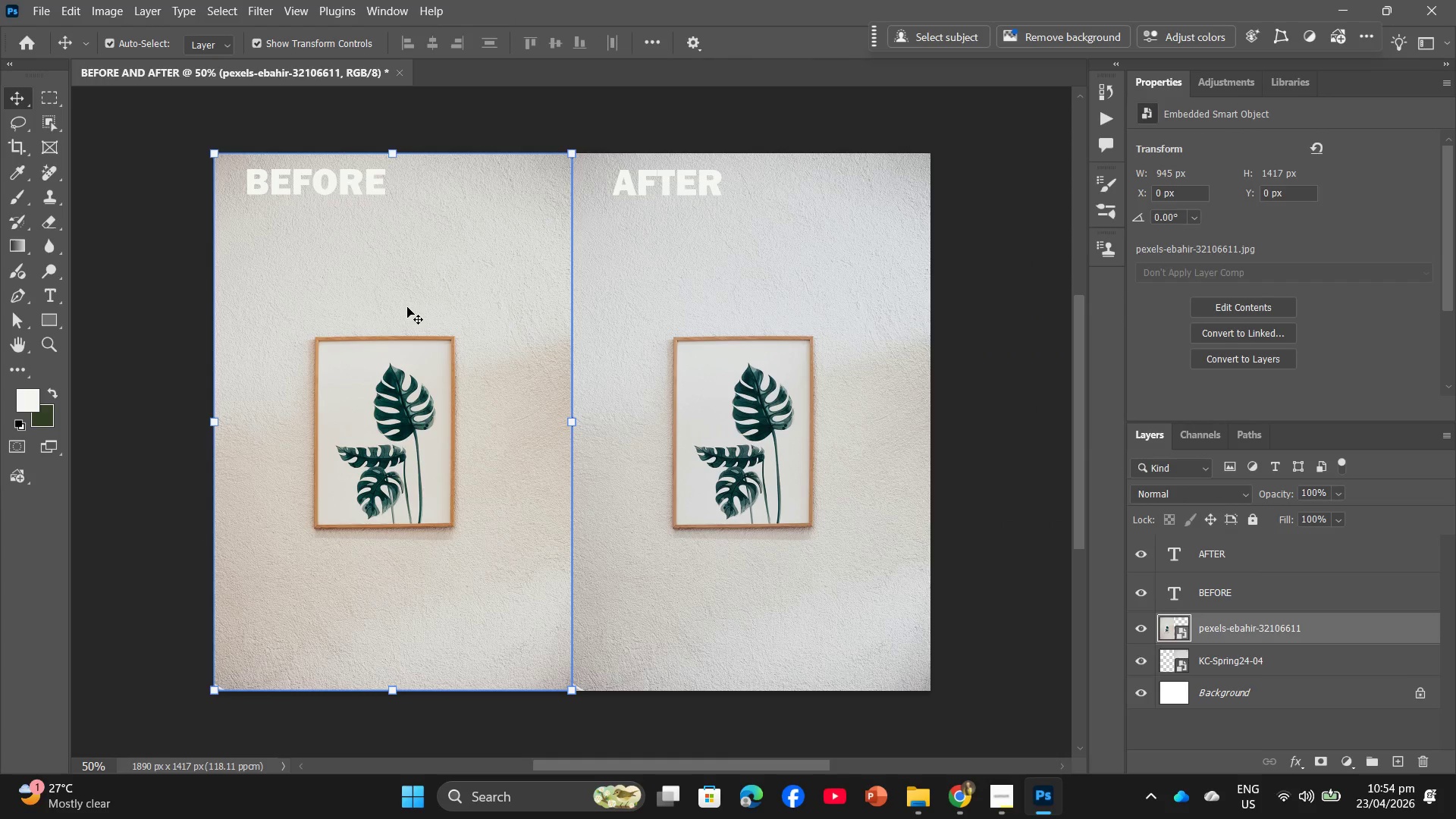 
key(Backspace)
 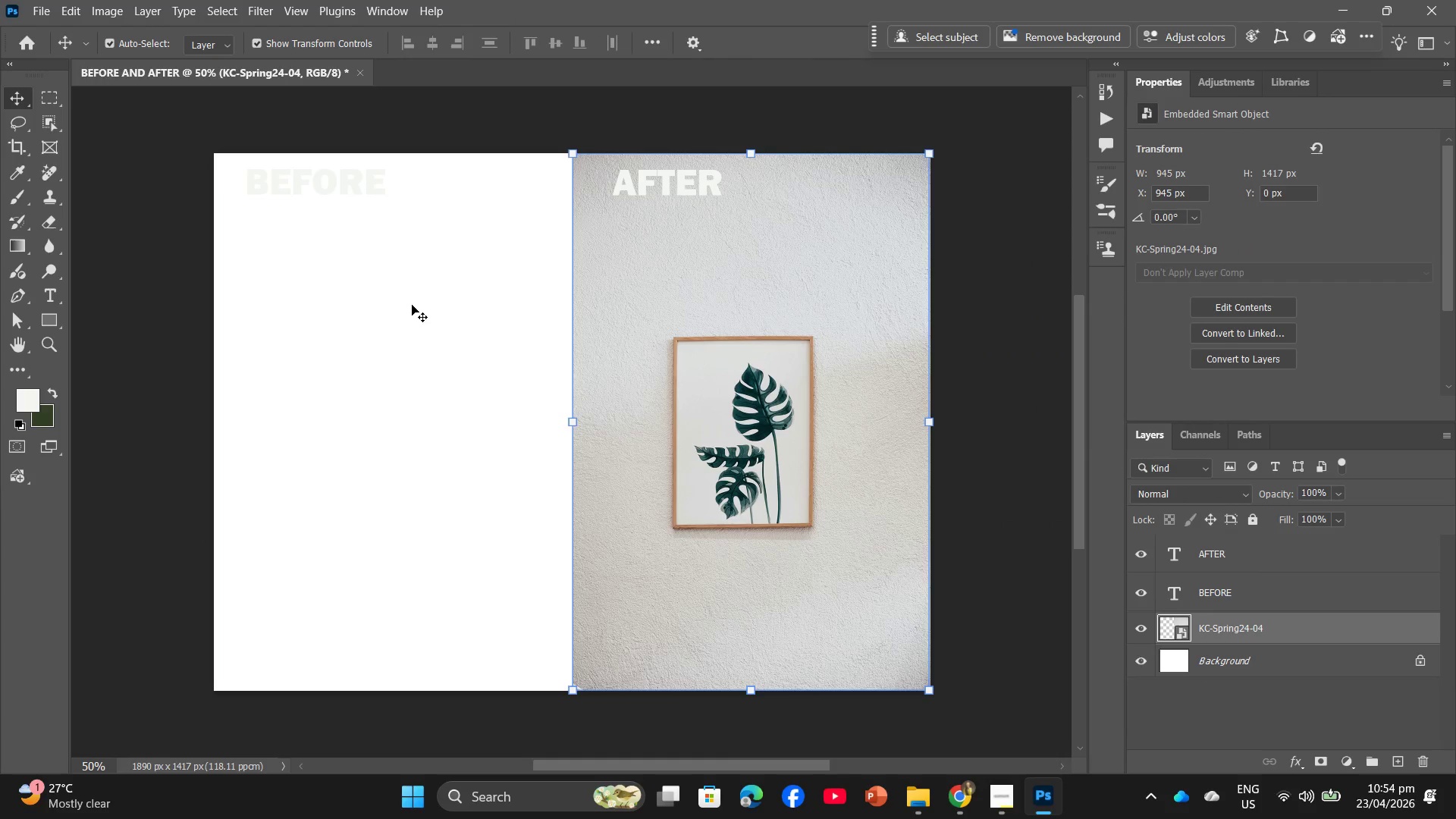 
key(Backspace)
 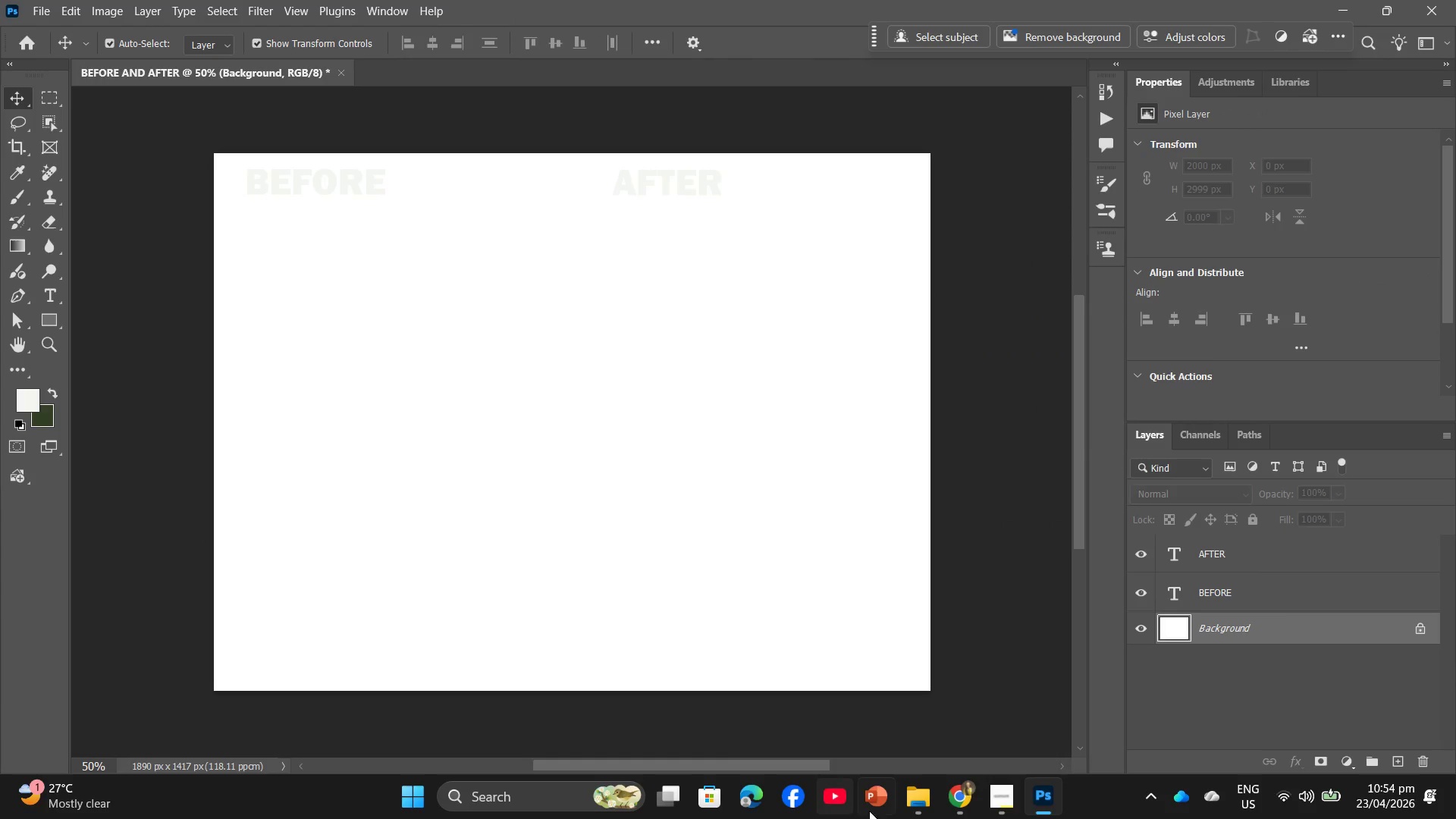 
left_click([915, 817])
 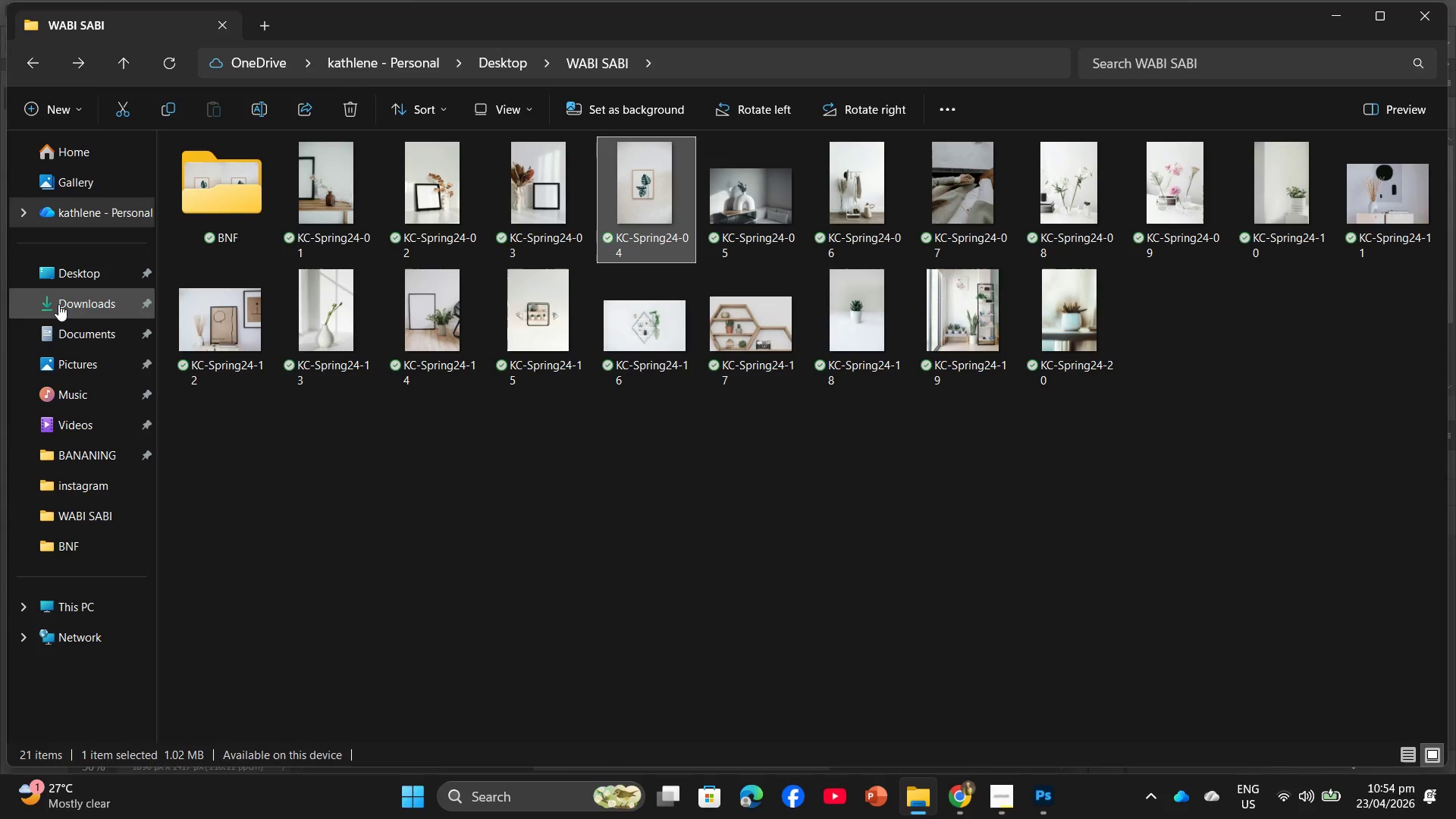 
left_click([58, 304])
 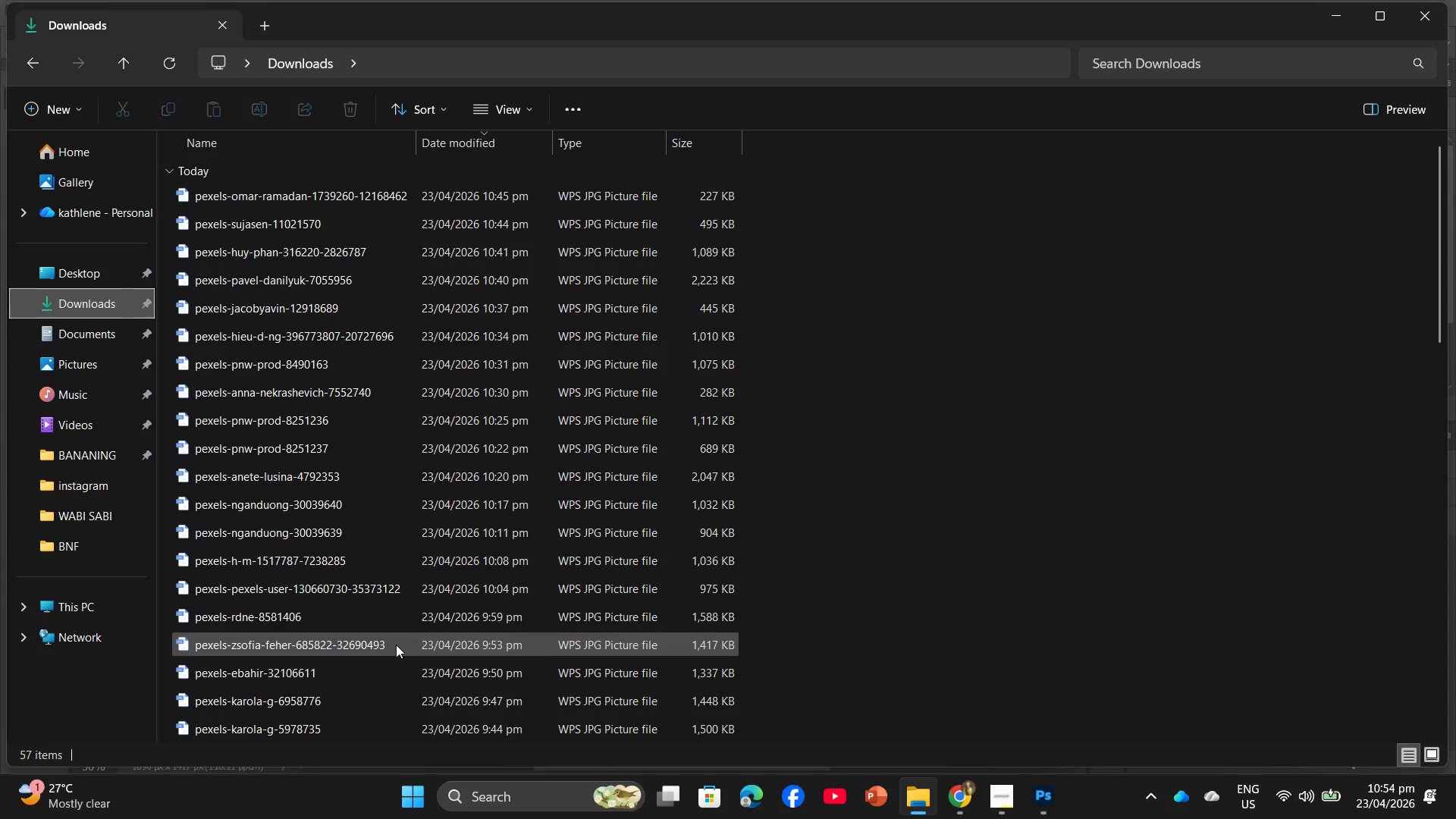 
left_click_drag(start_coordinate=[268, 643], to_coordinate=[287, 322])
 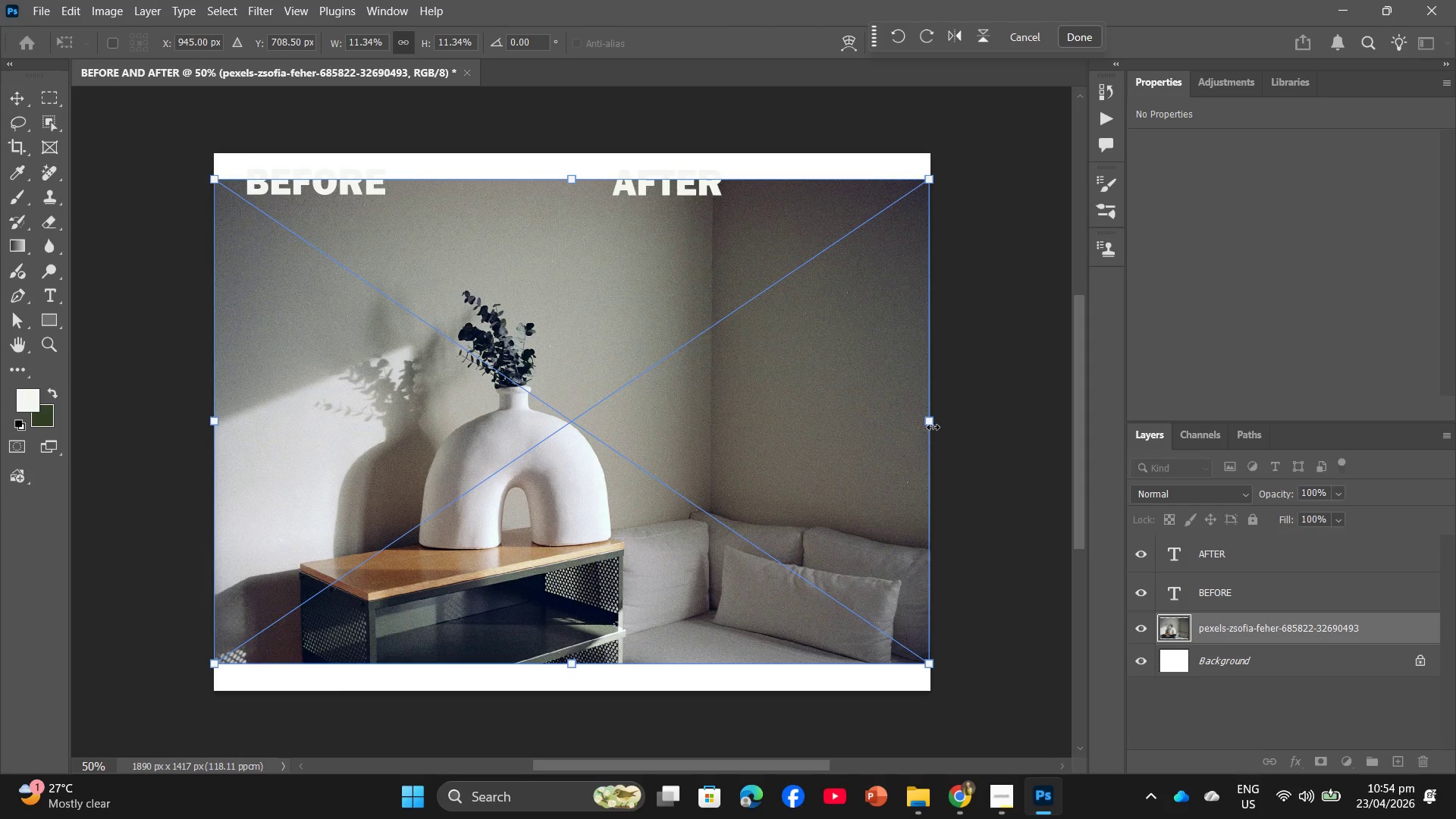 
left_click_drag(start_coordinate=[931, 422], to_coordinate=[567, 402])
 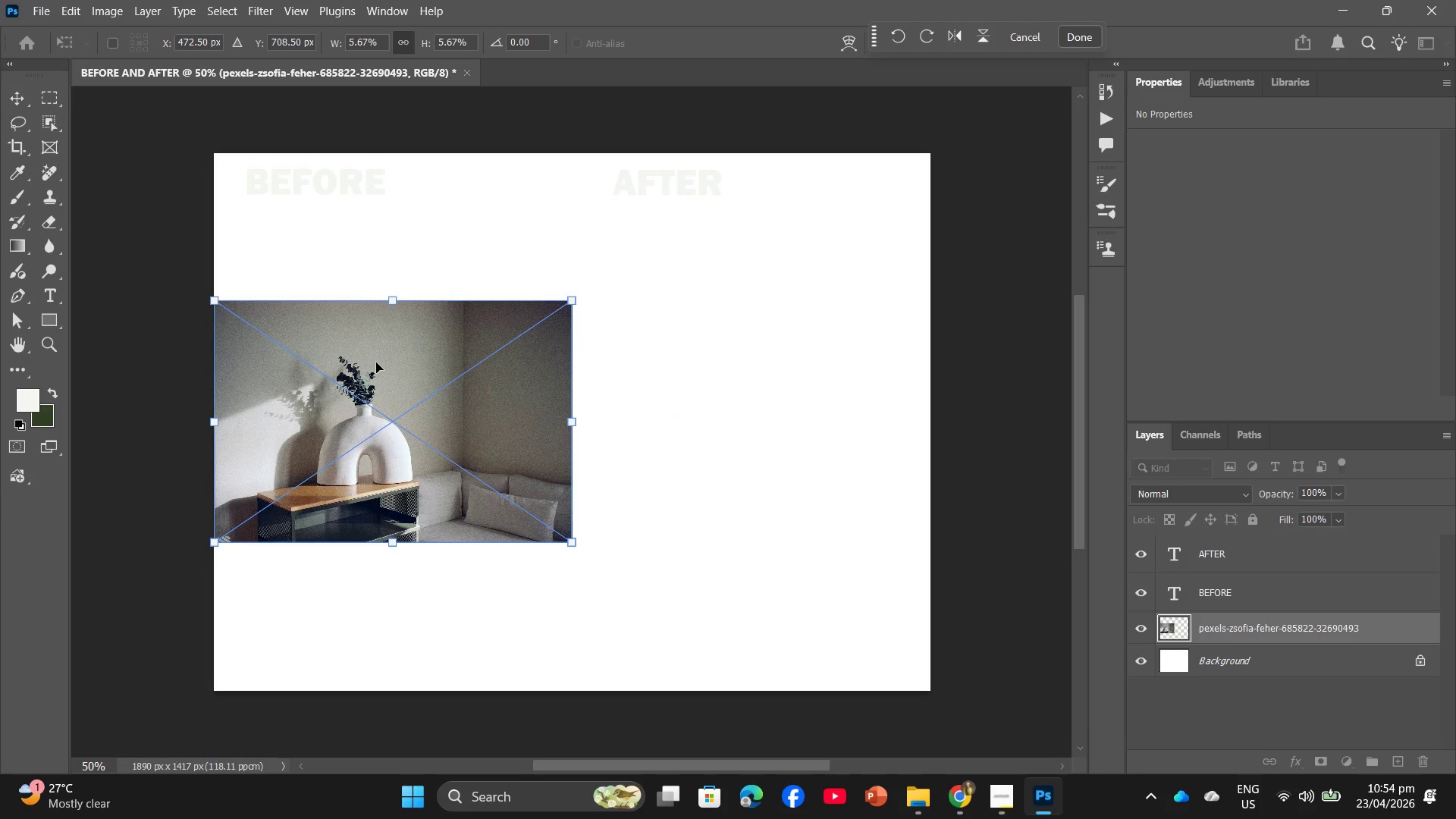 
left_click_drag(start_coordinate=[376, 362], to_coordinate=[382, 310])
 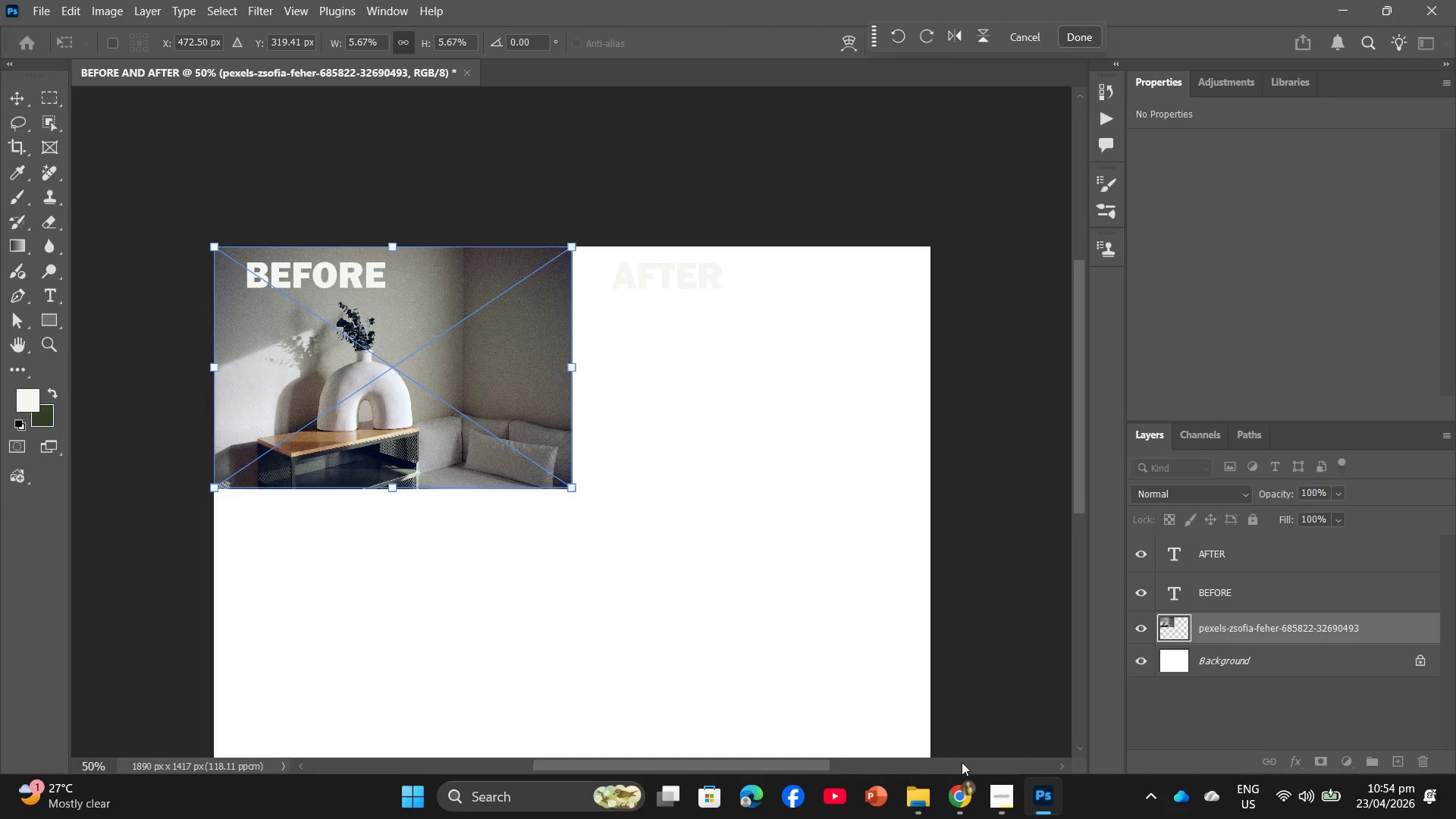 
left_click([1204, 666])
 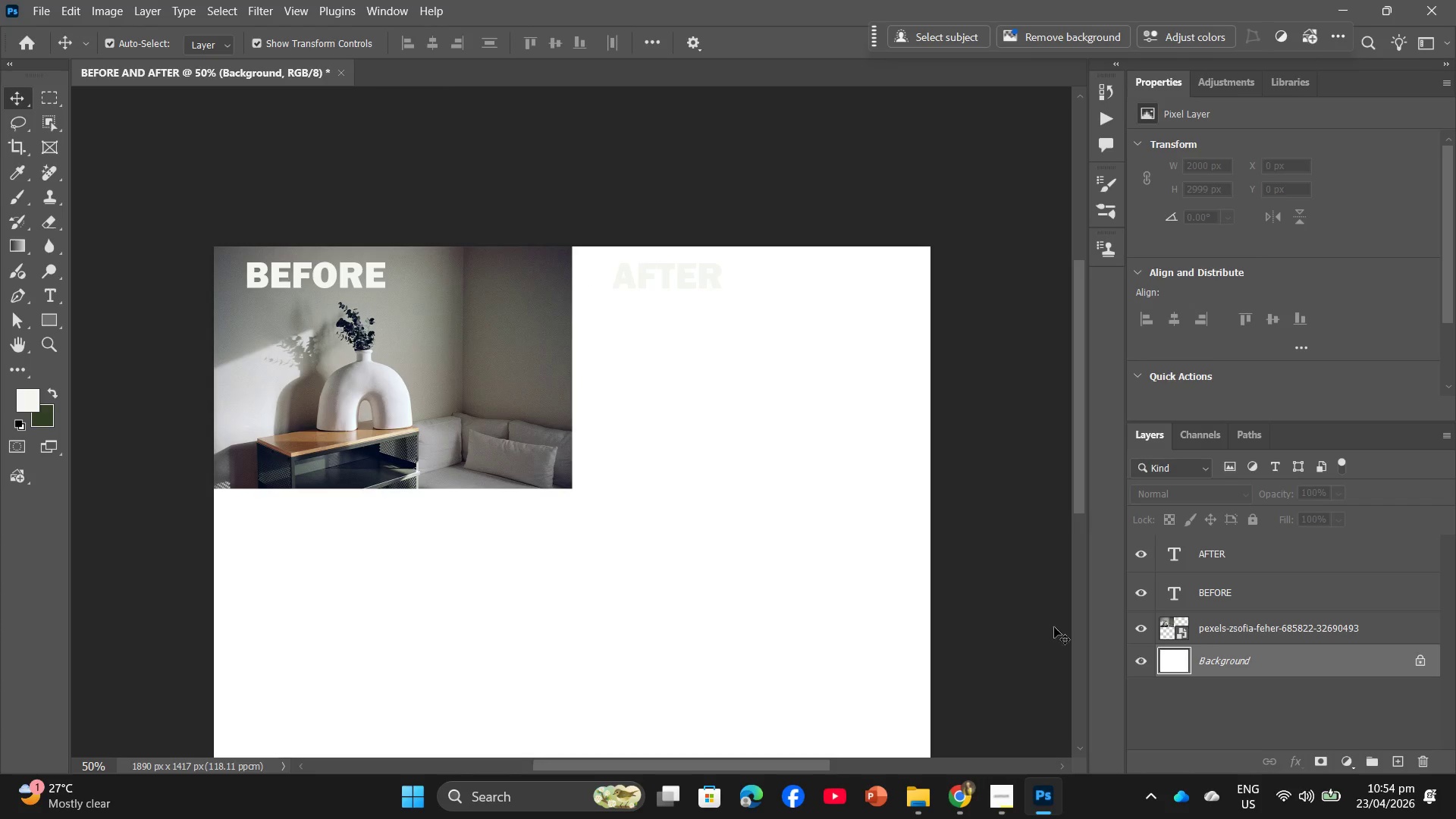 
mouse_move([996, 804])
 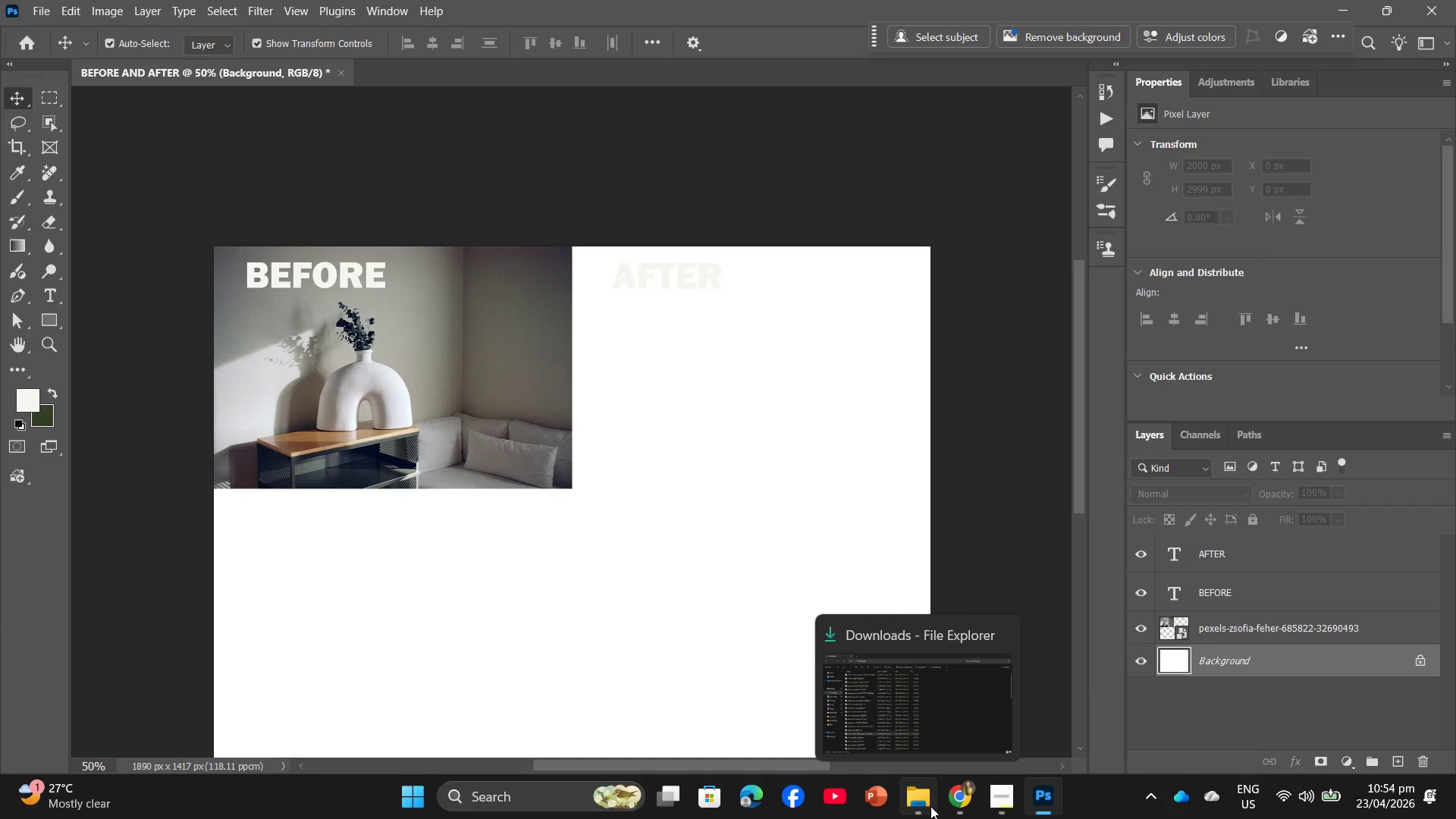 
left_click([930, 806])
 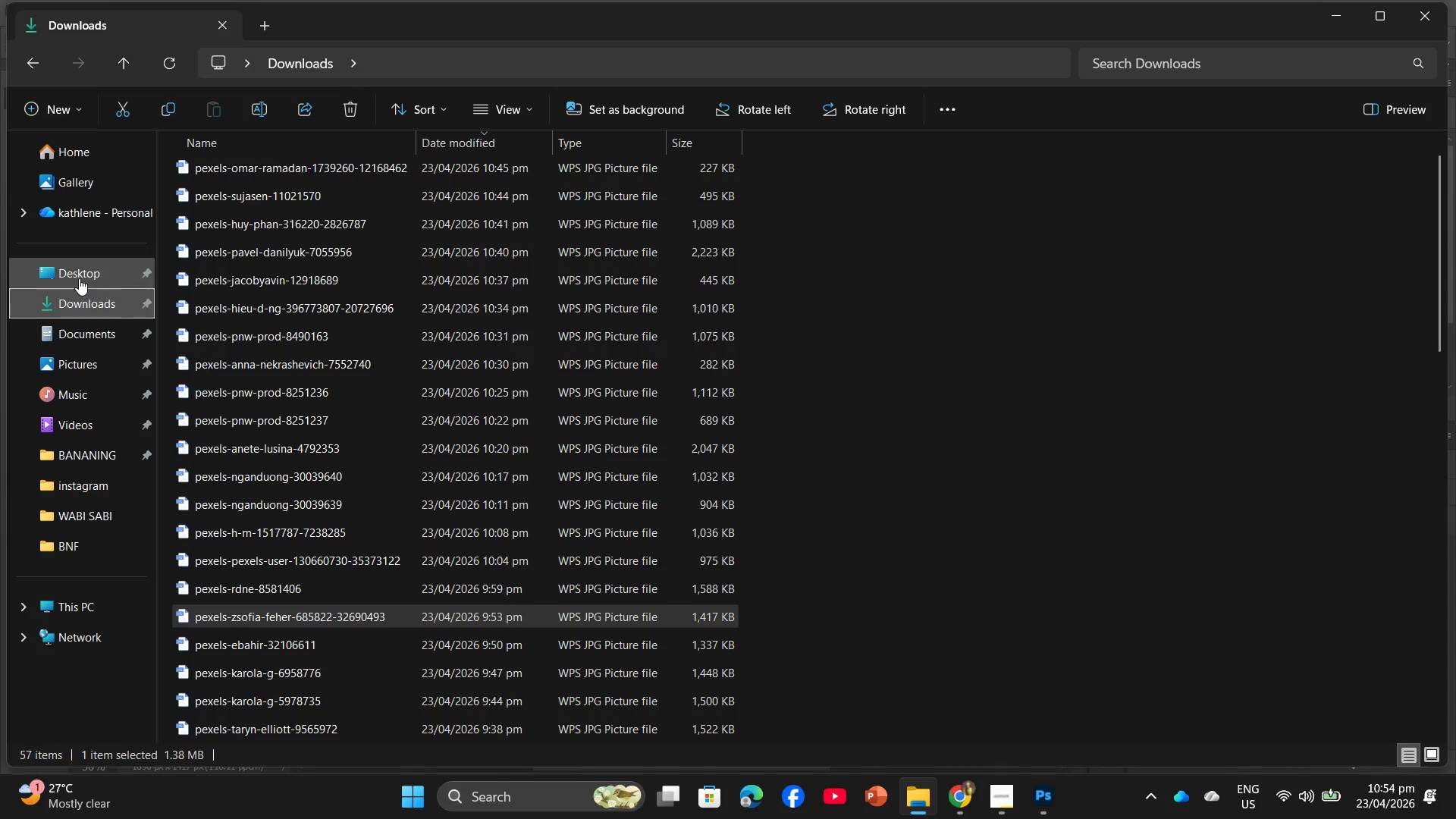 
left_click([79, 278])
 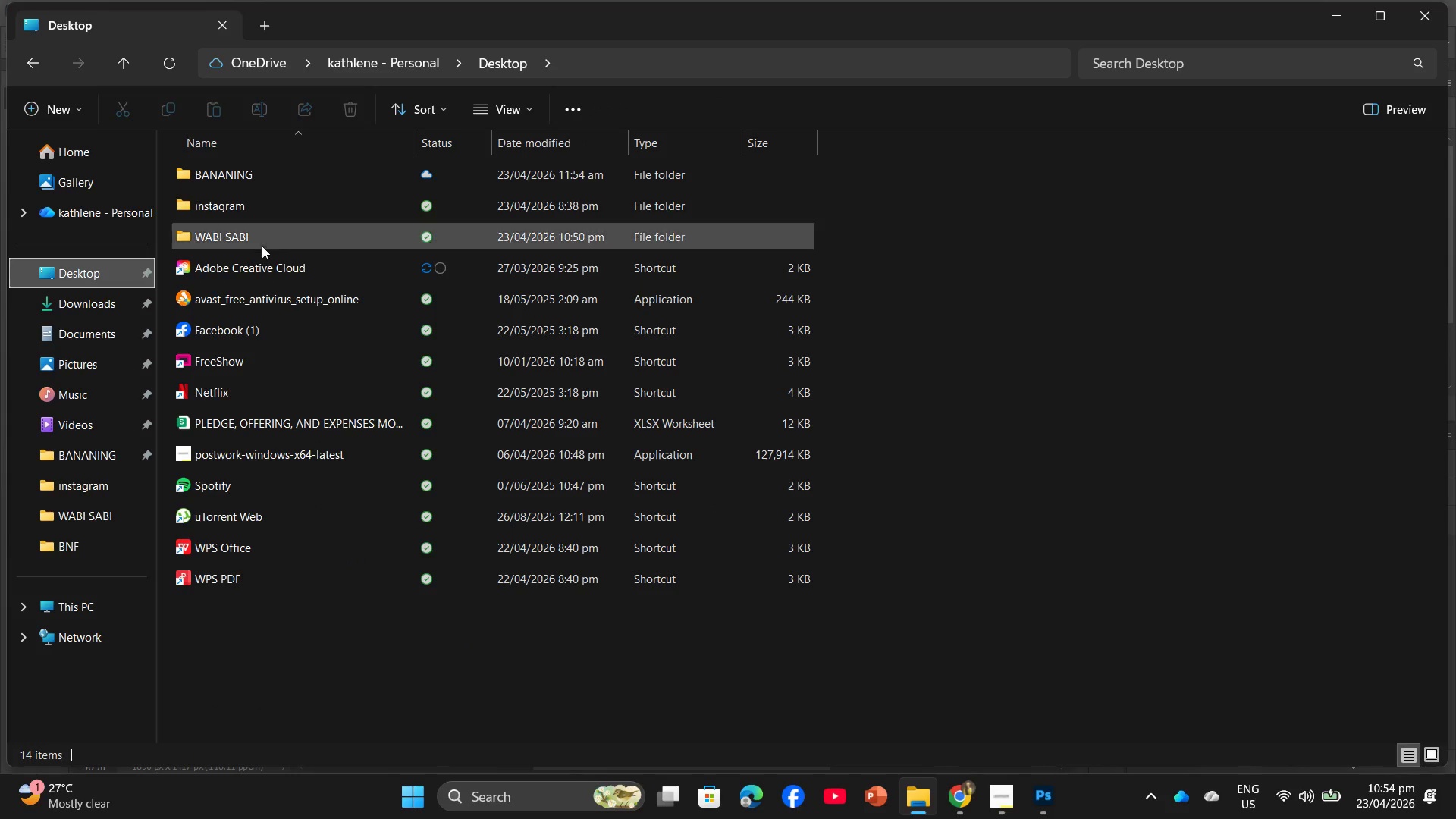 
double_click([269, 237])
 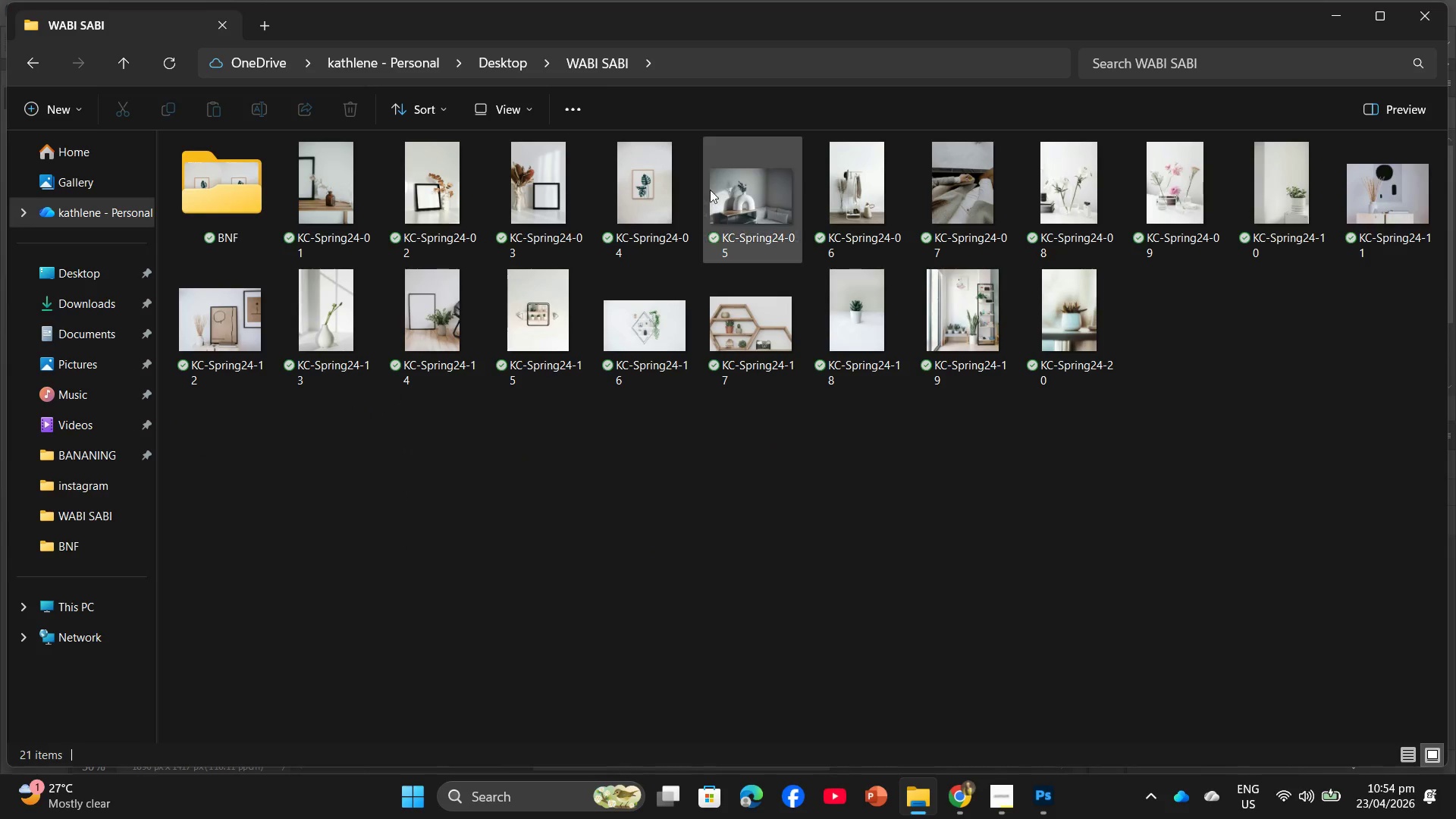 
left_click_drag(start_coordinate=[723, 178], to_coordinate=[645, 331])
 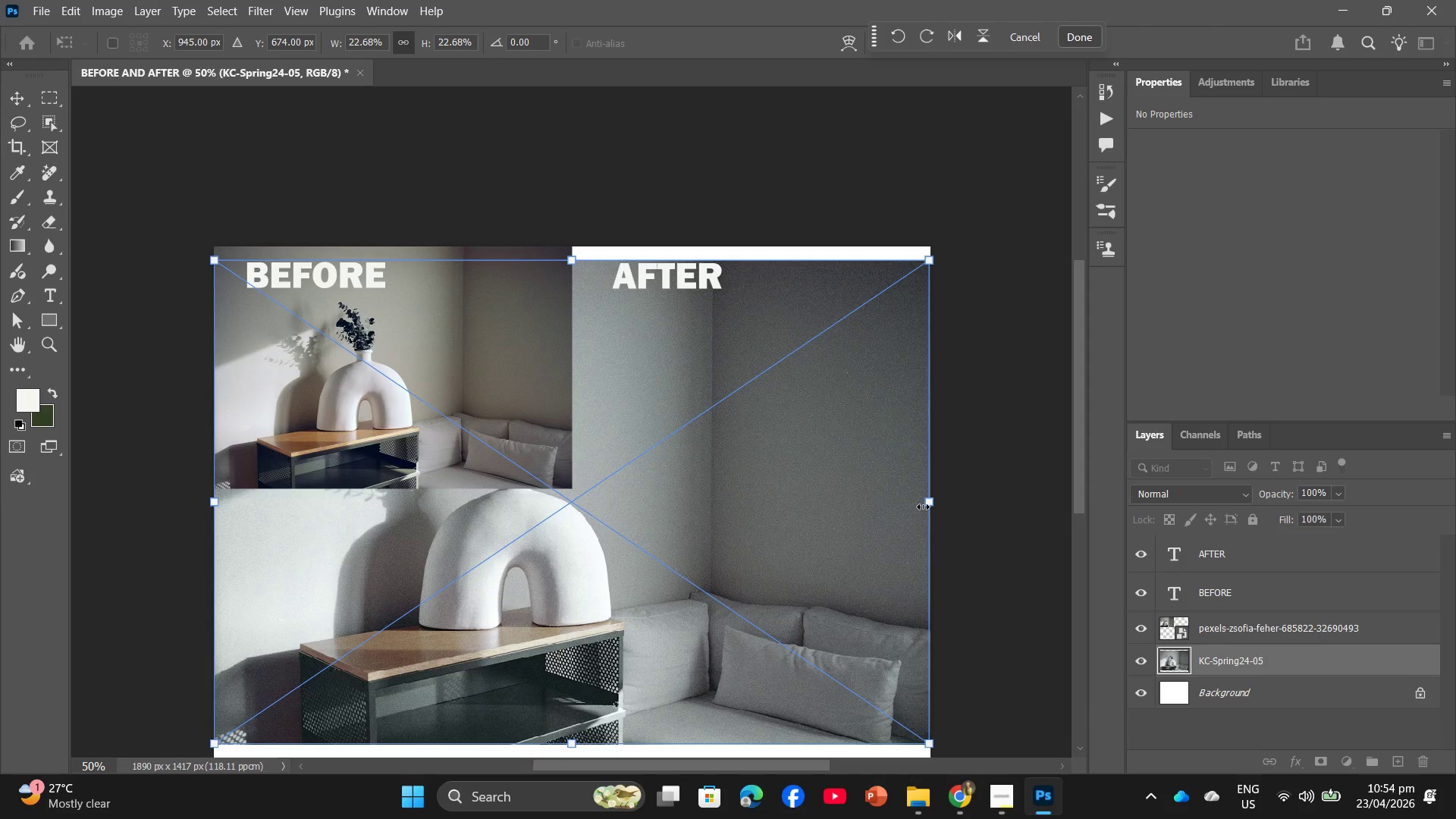 
left_click_drag(start_coordinate=[930, 500], to_coordinate=[577, 453])
 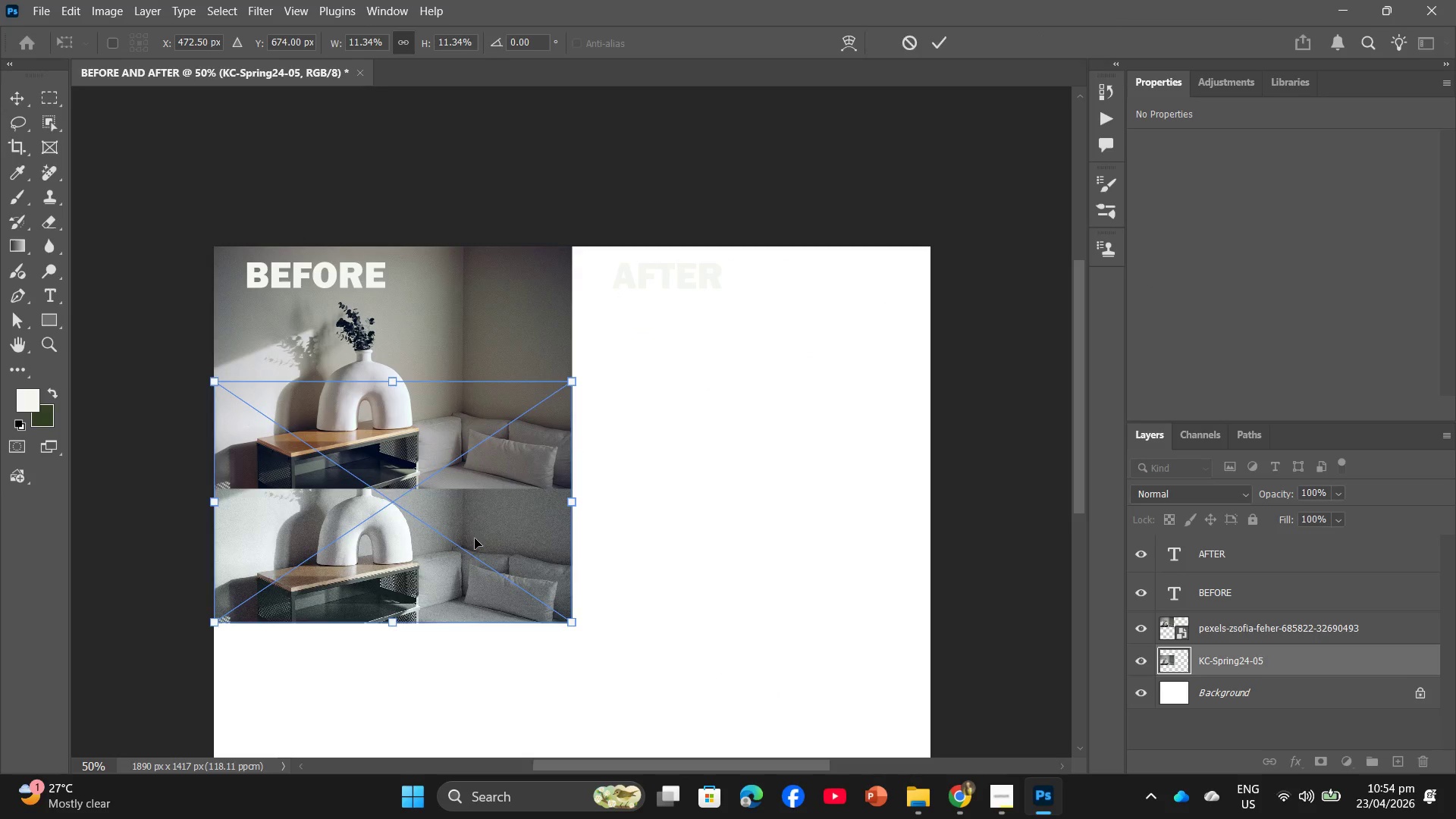 
left_click_drag(start_coordinate=[475, 538], to_coordinate=[837, 405])
 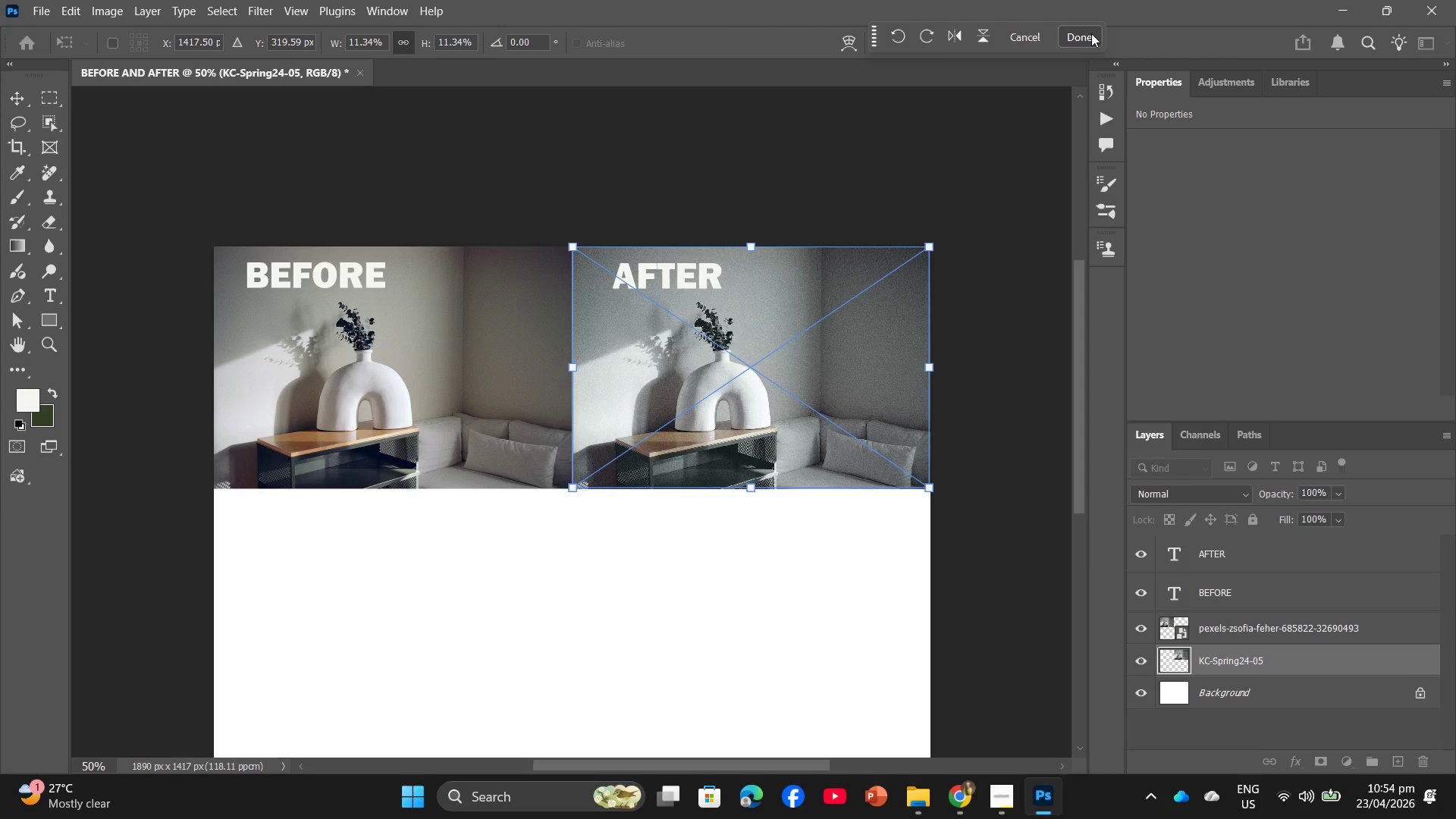 
left_click([1091, 33])
 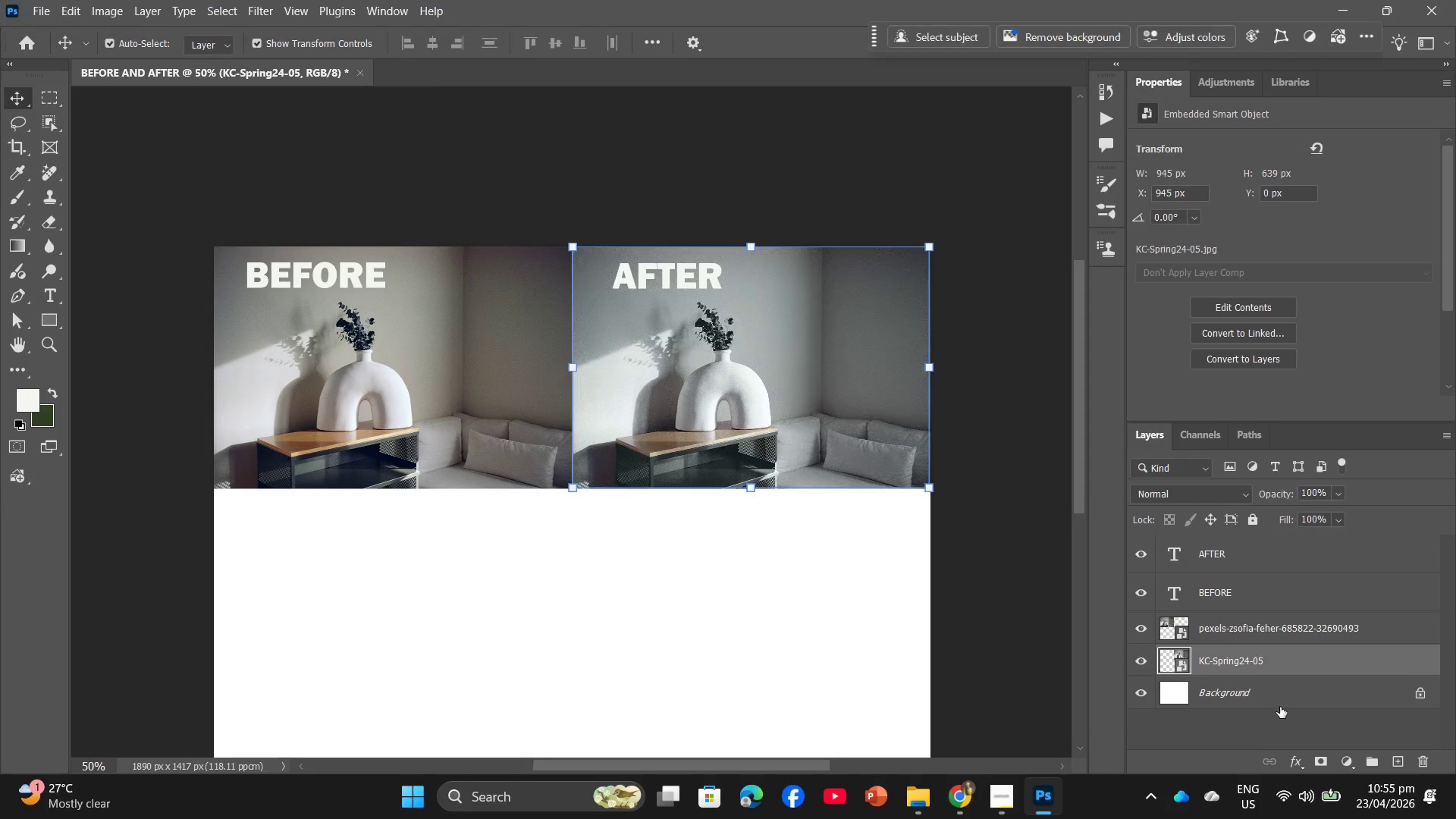 
left_click([1281, 698])
 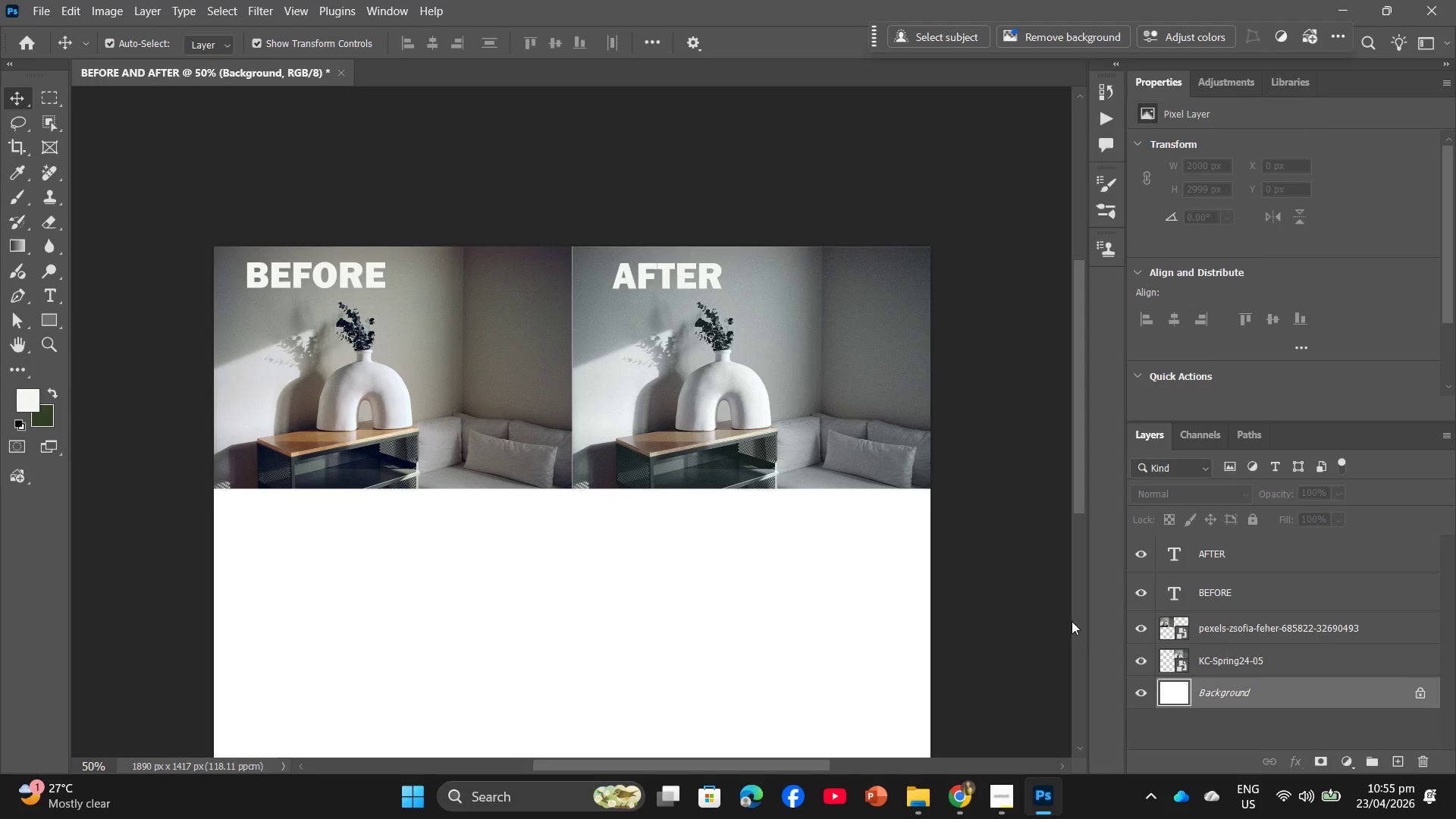 
scroll: coordinate [1072, 619], scroll_direction: down, amount: 3.0
 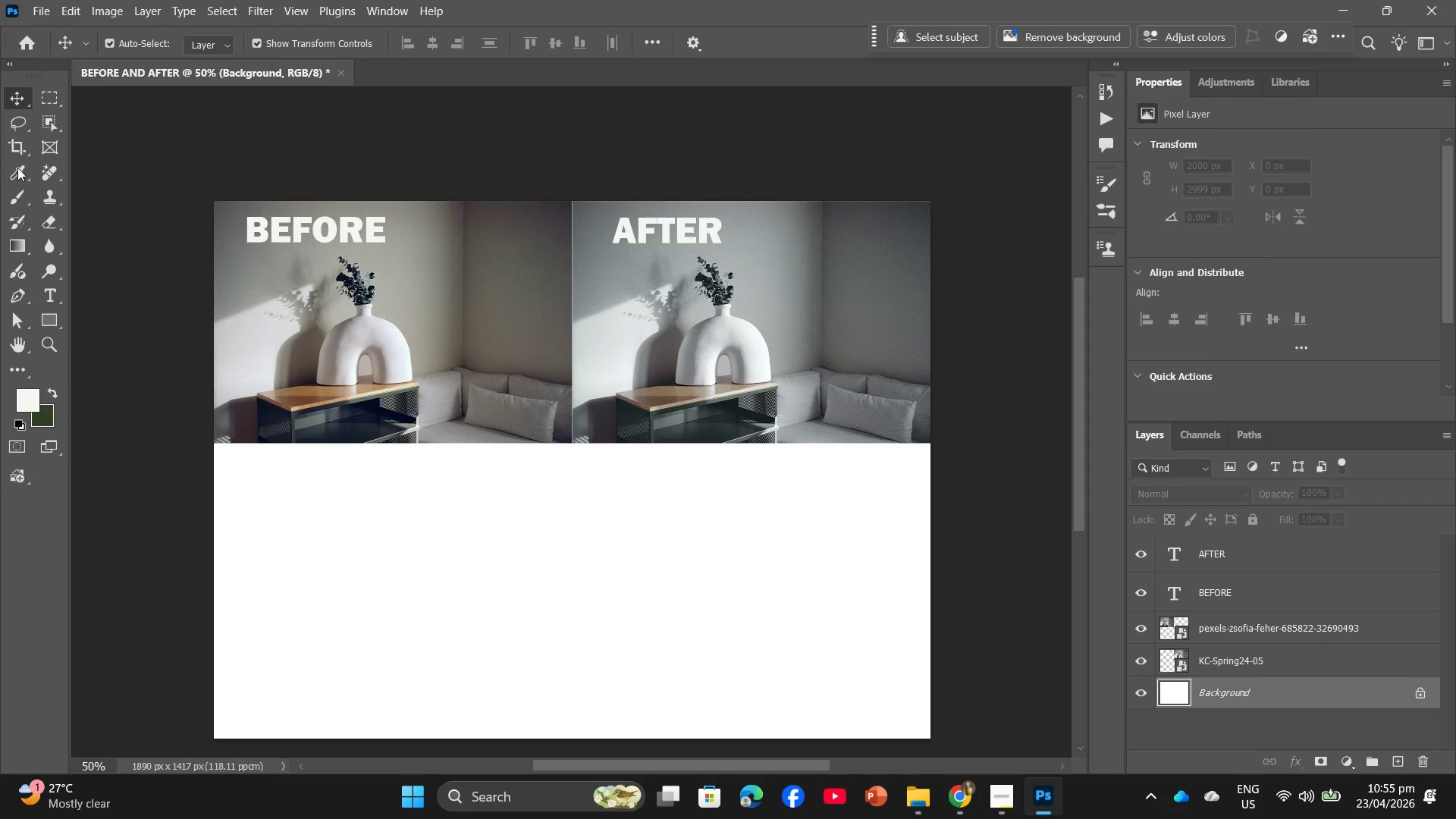 
left_click([18, 146])
 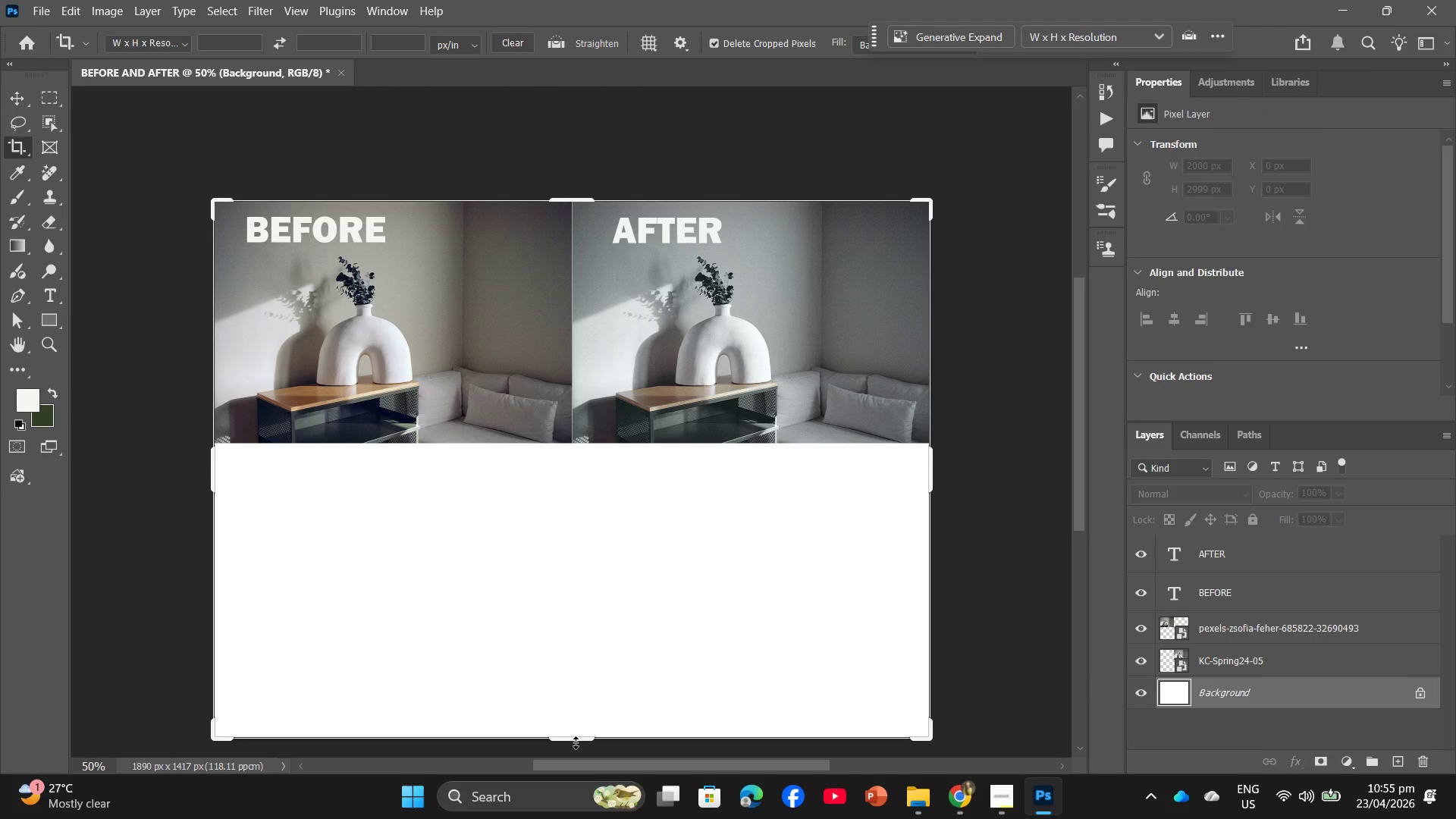 
left_click_drag(start_coordinate=[576, 741], to_coordinate=[576, 594])
 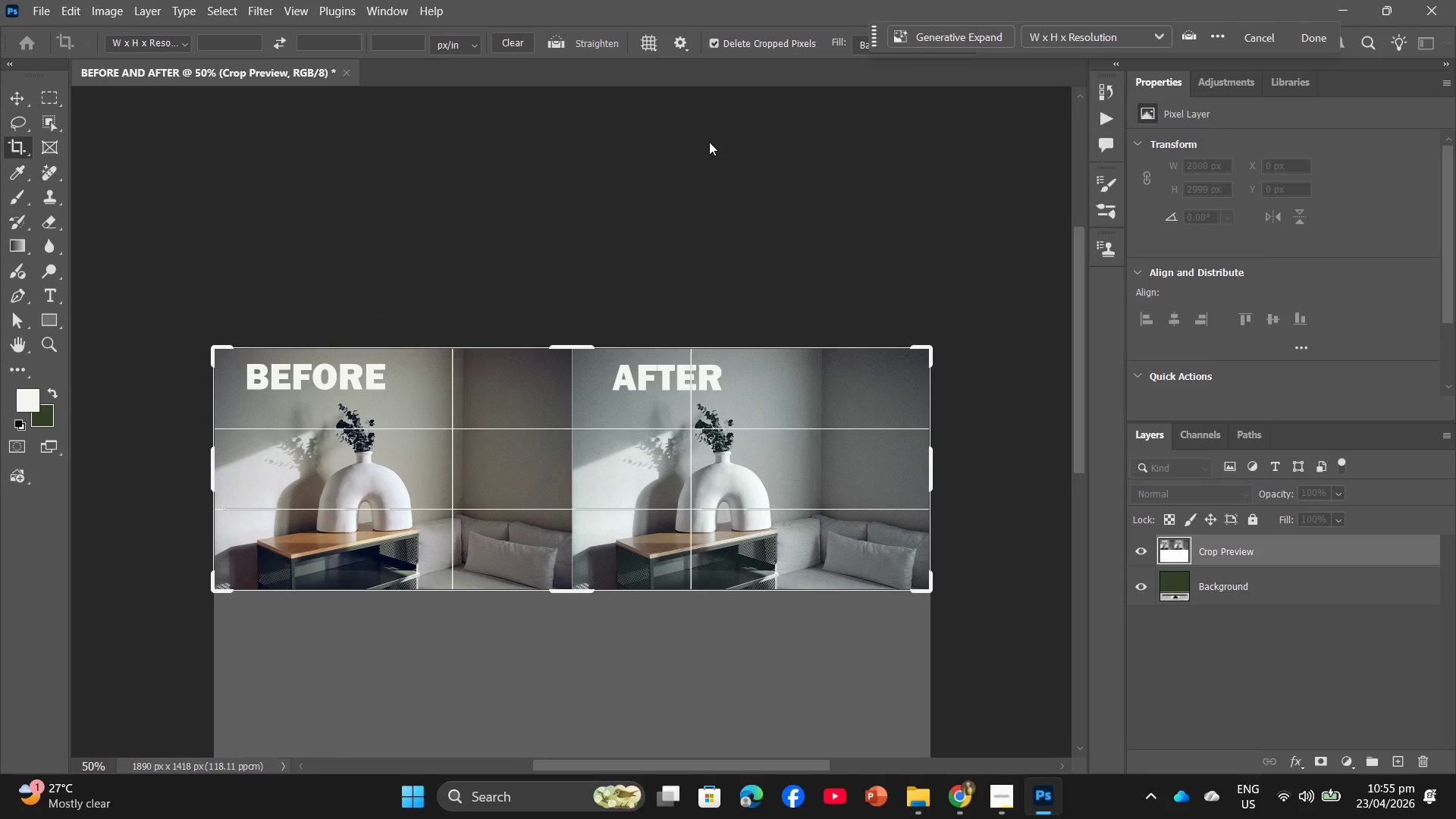 
key(Enter)
 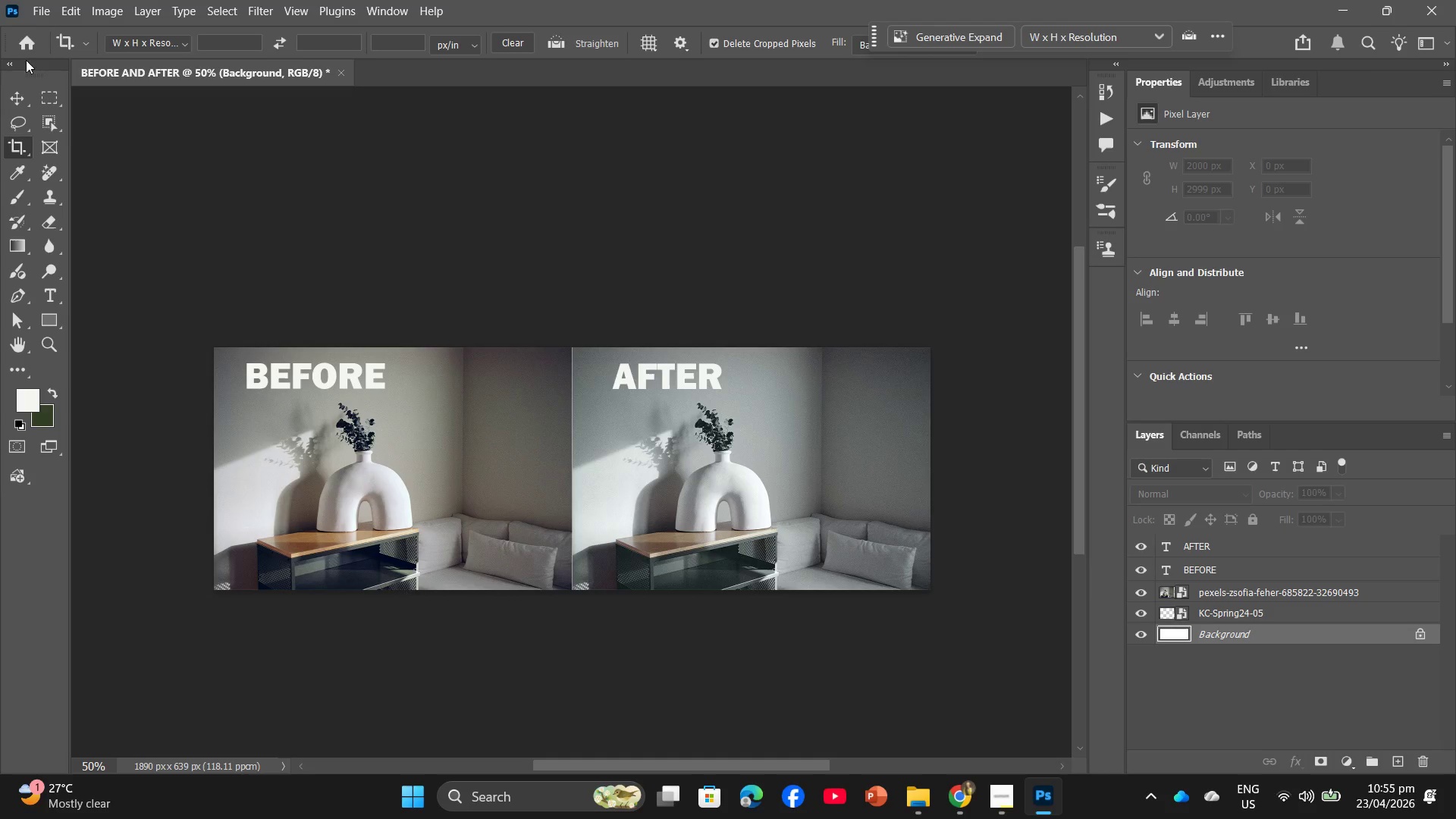 
left_click([39, 10])
 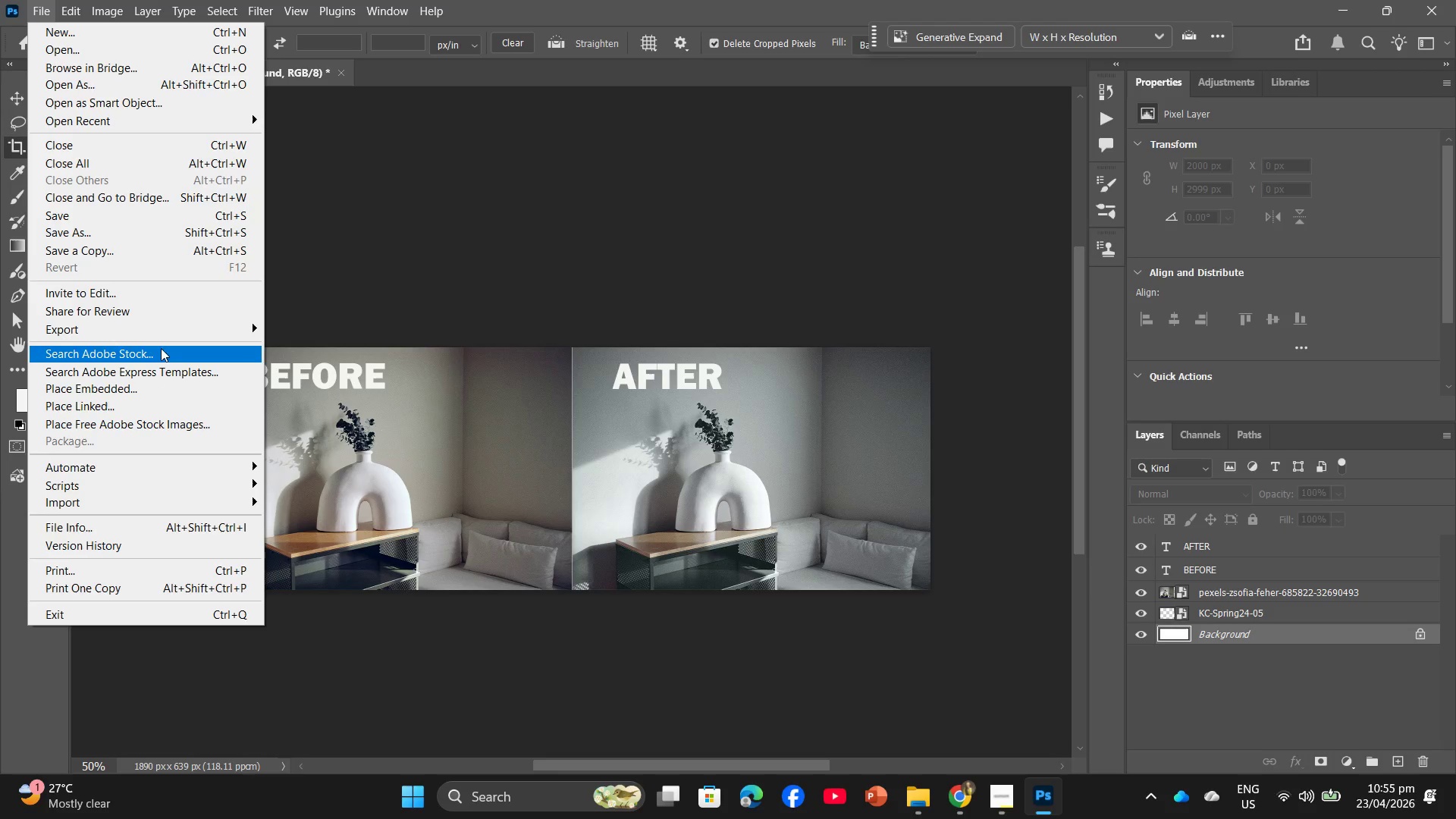 
left_click([170, 334])
 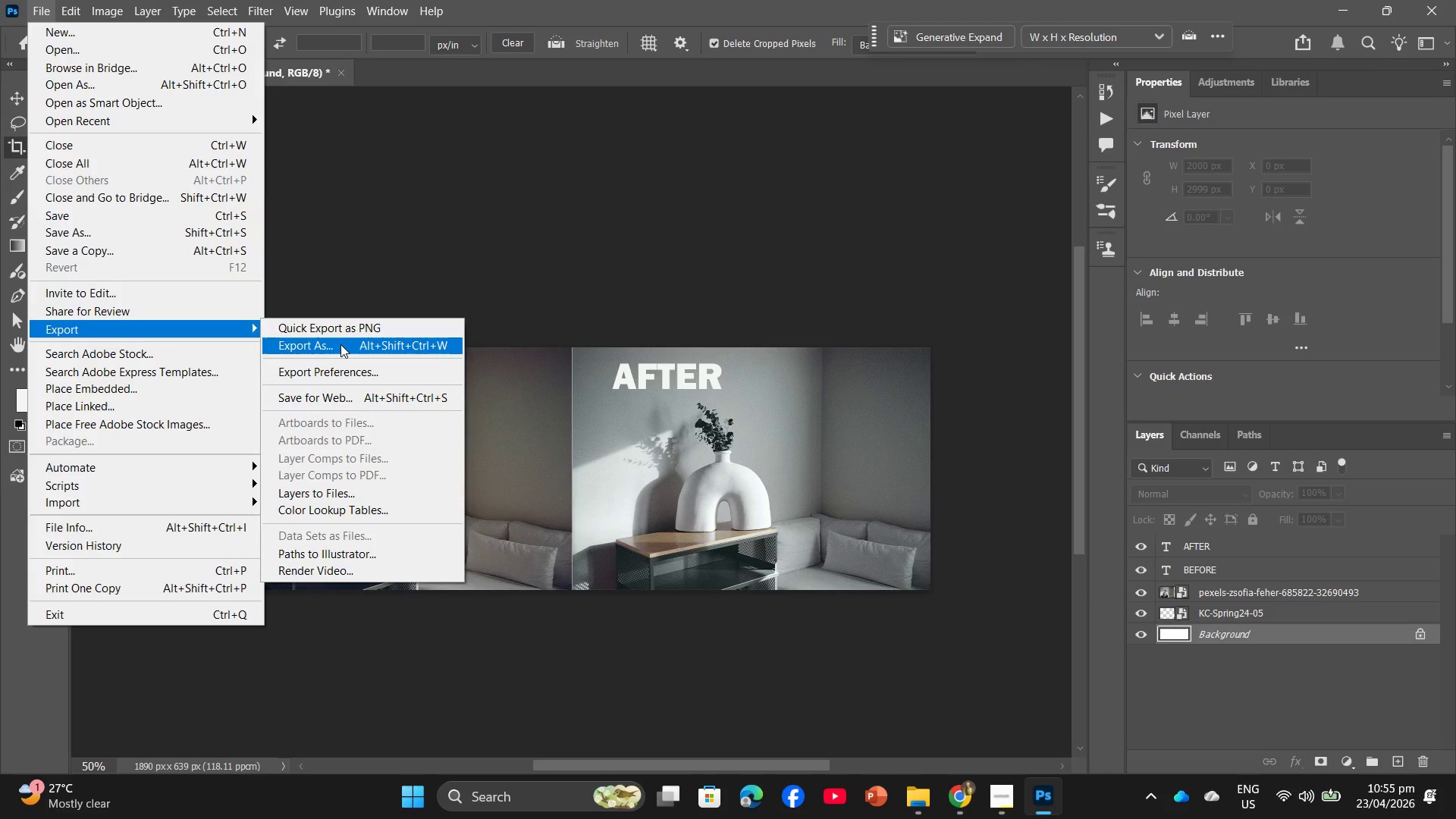 
left_click([341, 345])
 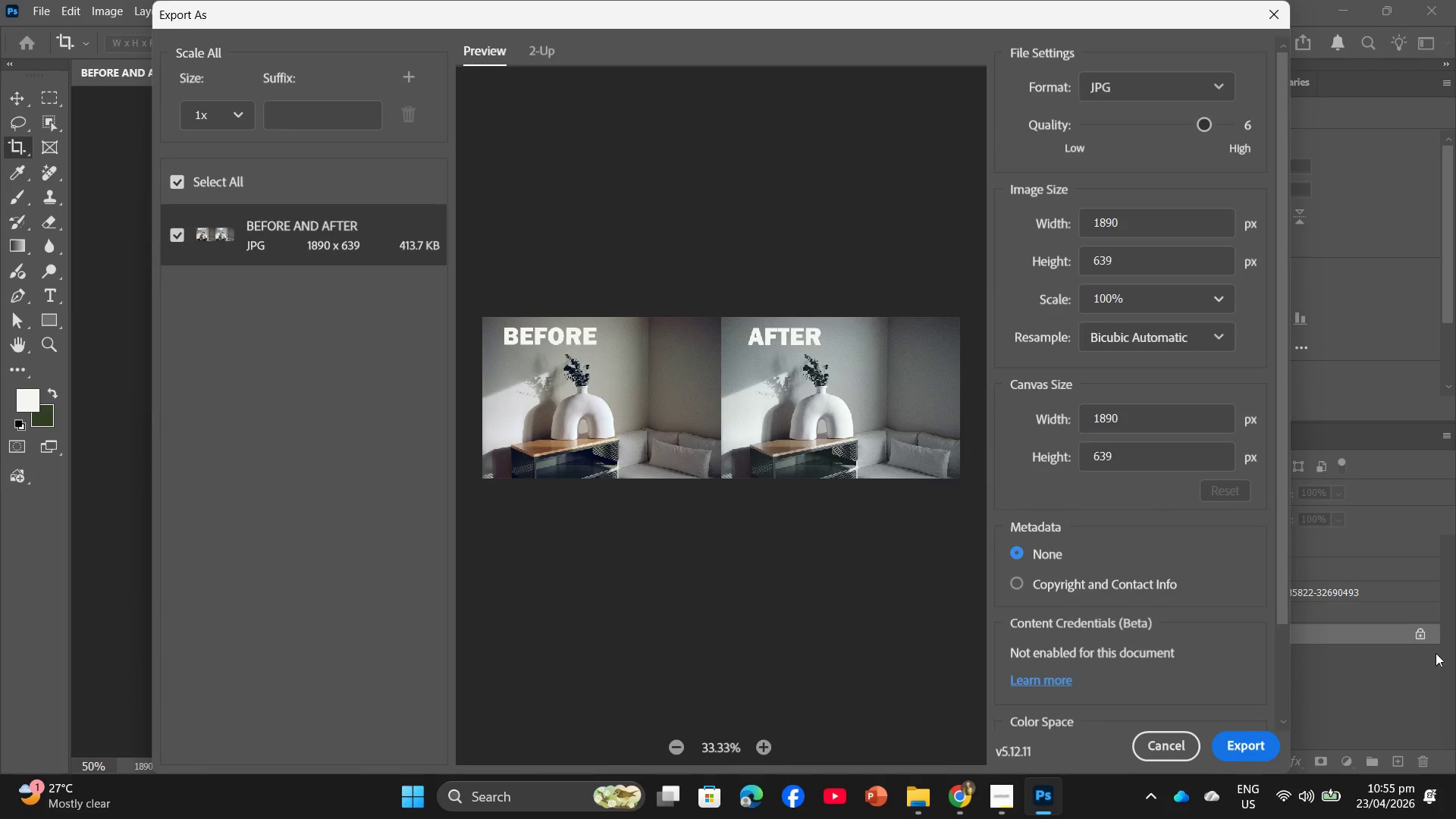 
left_click([1256, 751])
 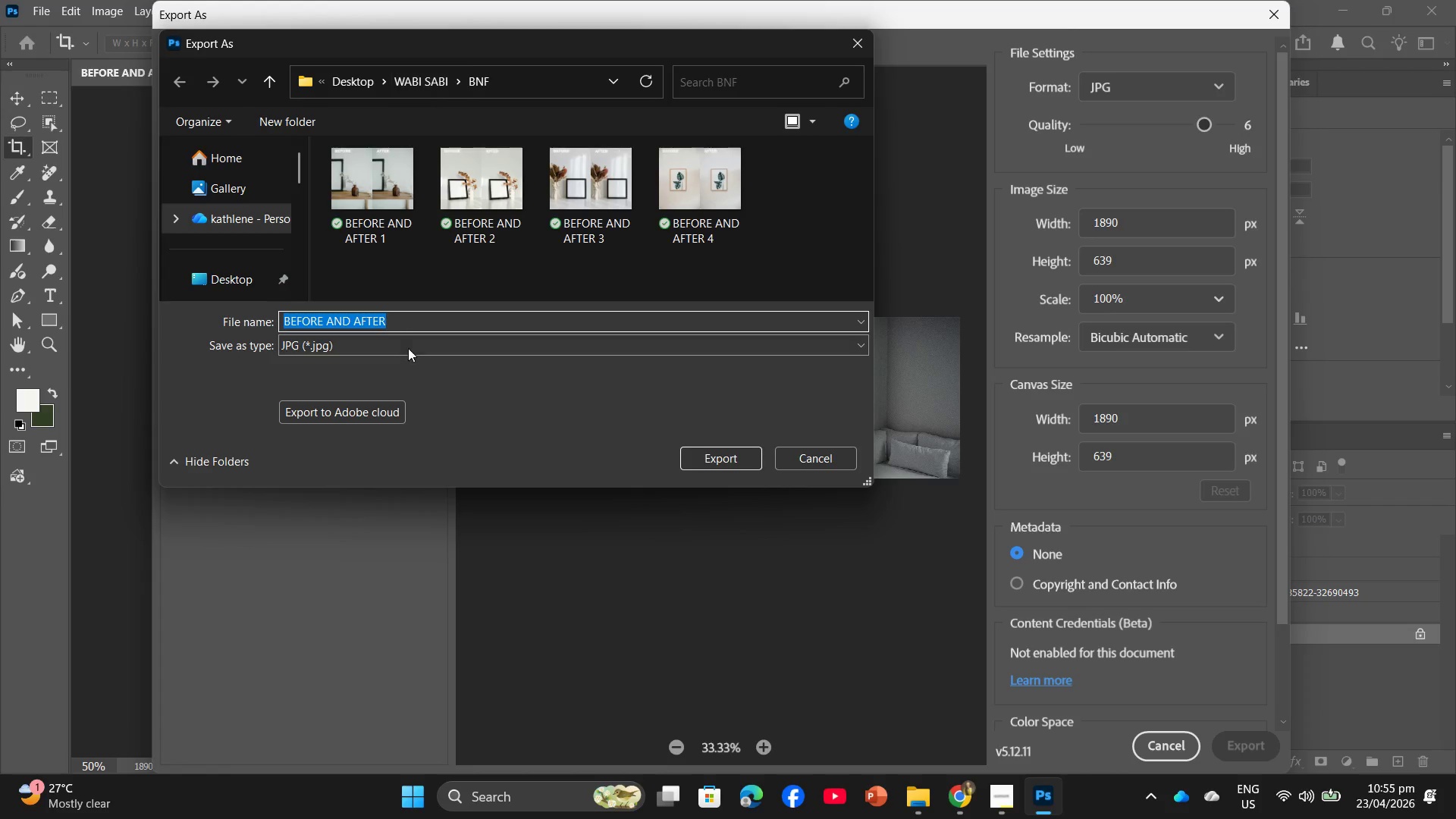 
left_click([411, 317])
 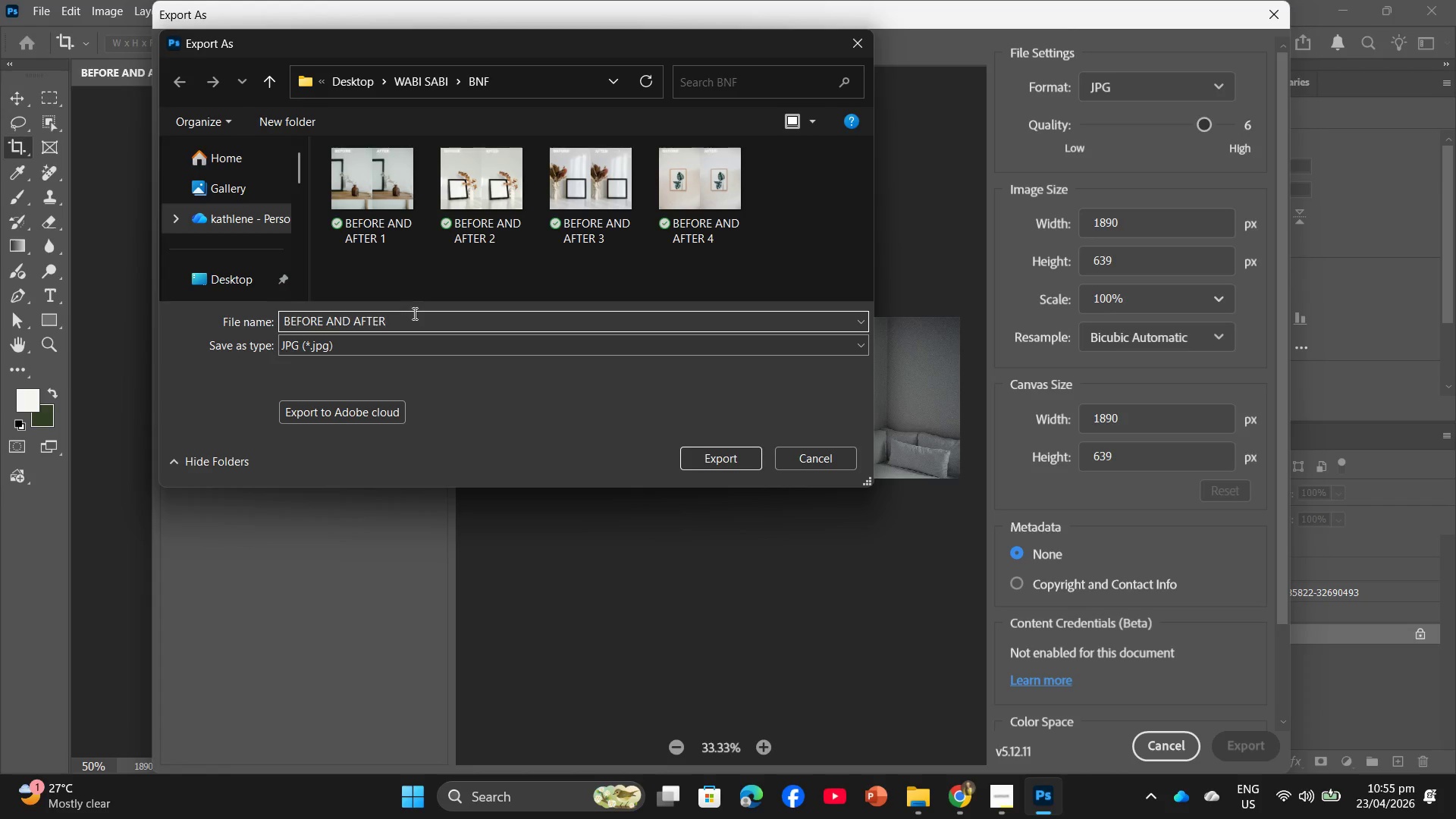 
key(Space)
 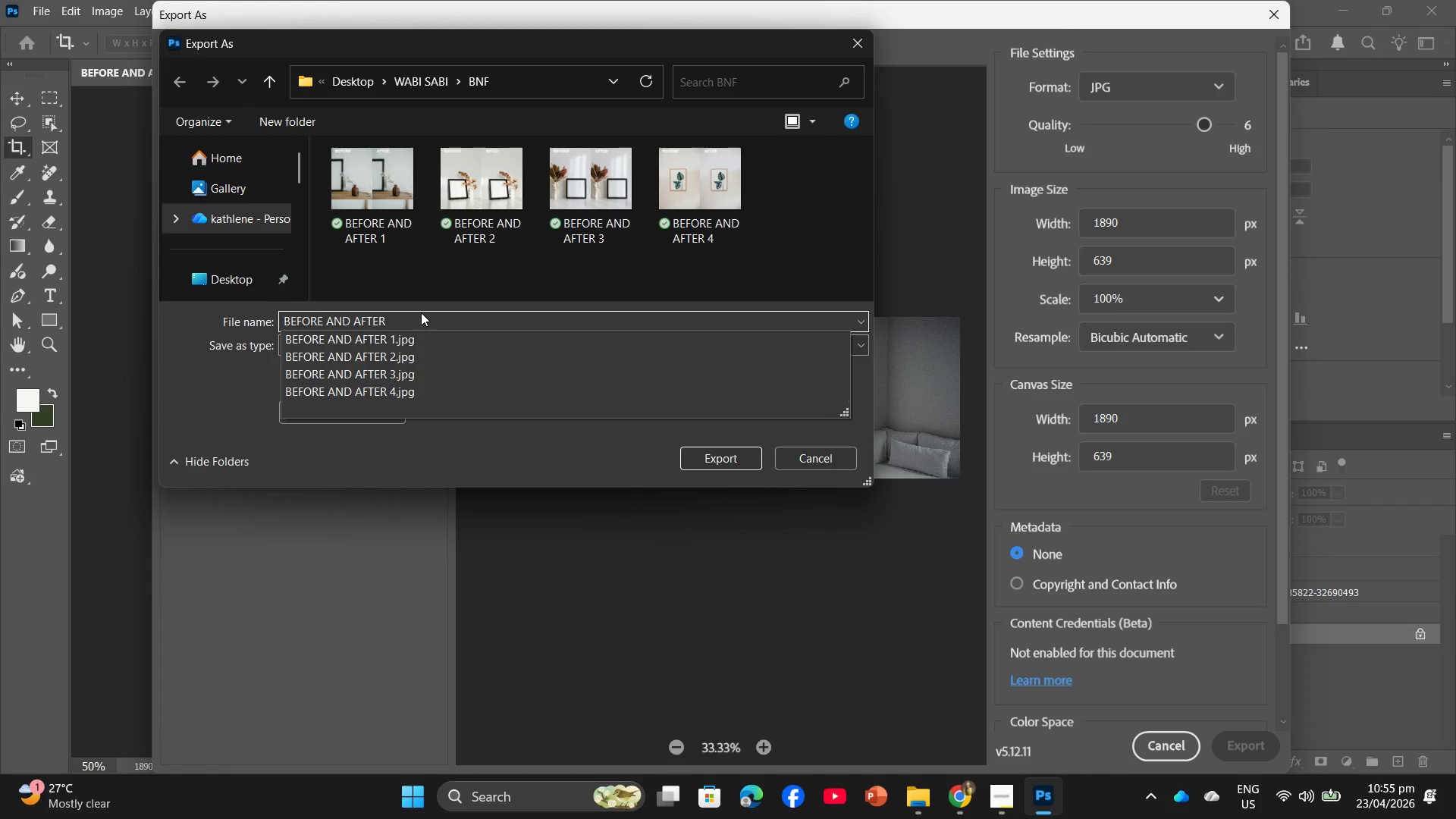 
key(5)
 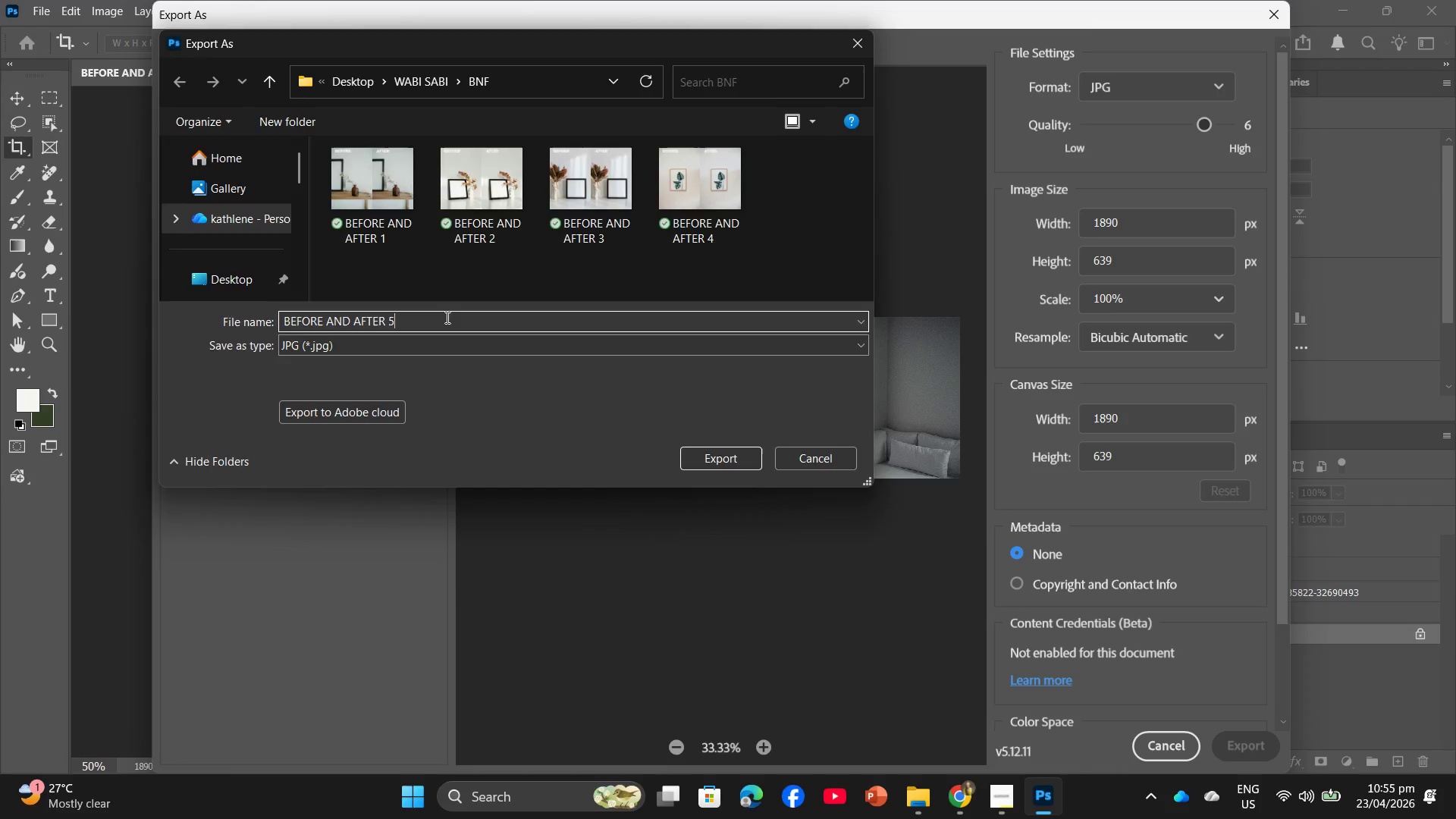 
key(Enter)
 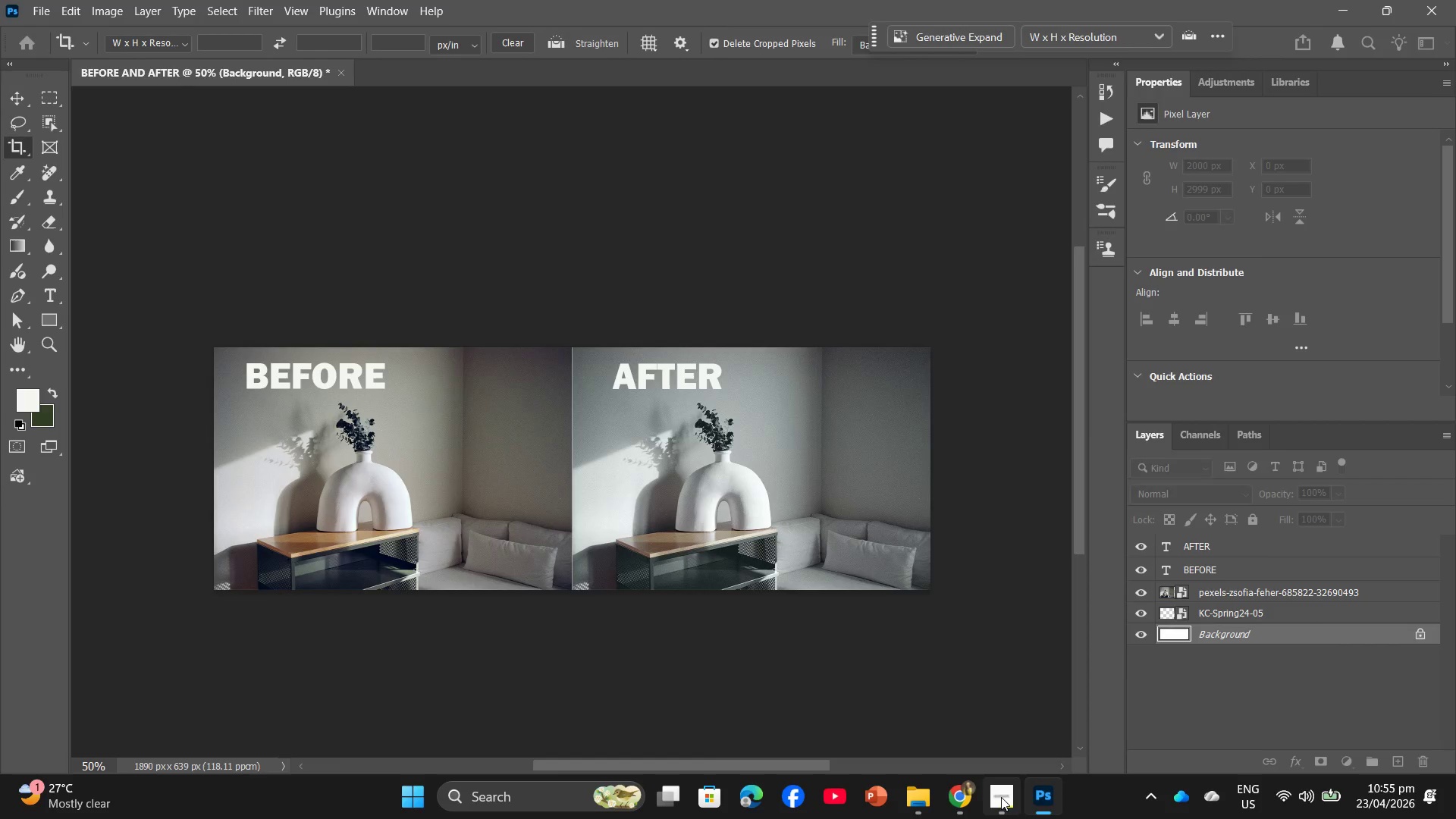 
left_click([1001, 797])